 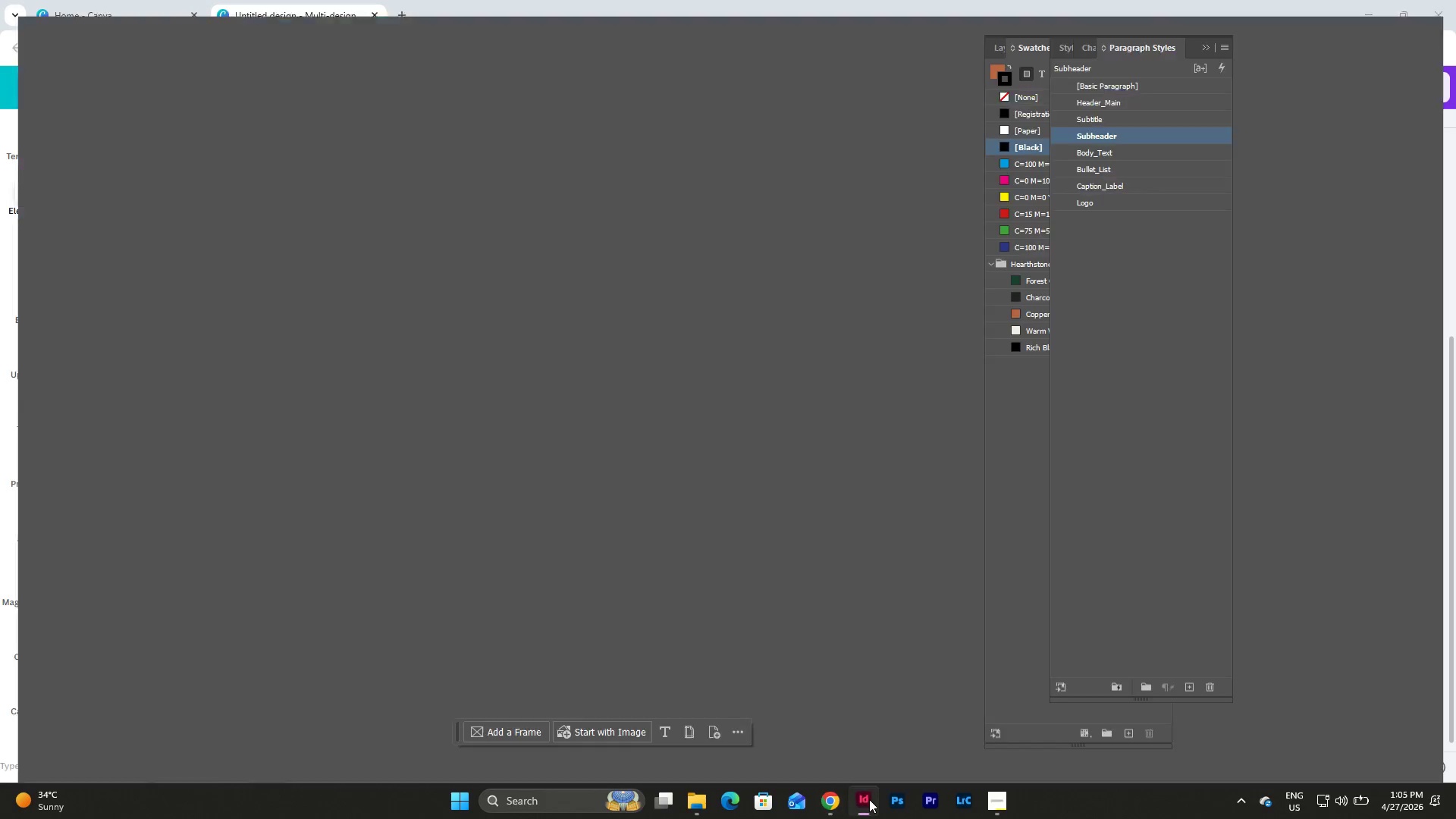 
left_click([869, 799])
 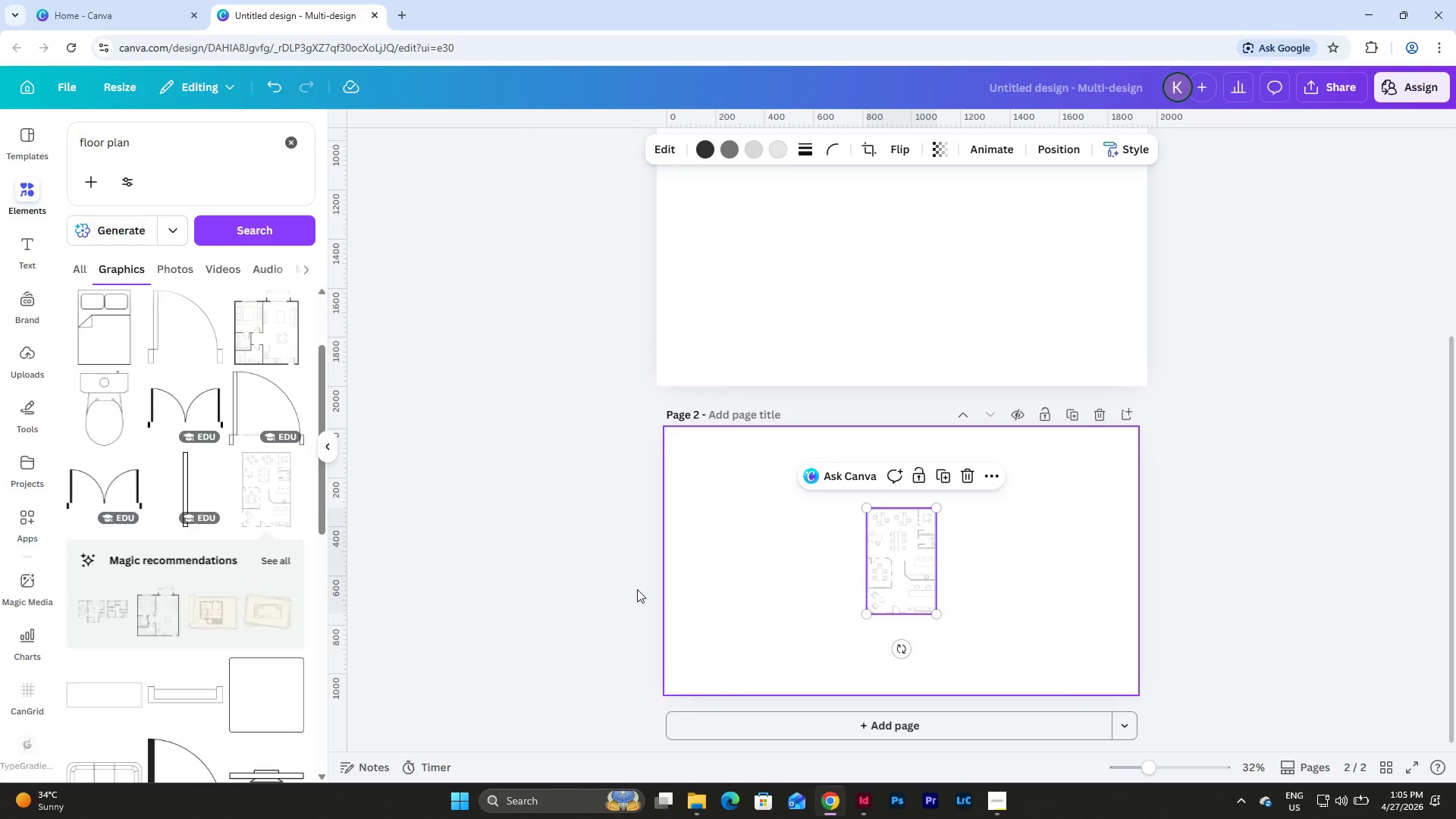 
scroll: coordinate [255, 462], scroll_direction: down, amount: 12.0
 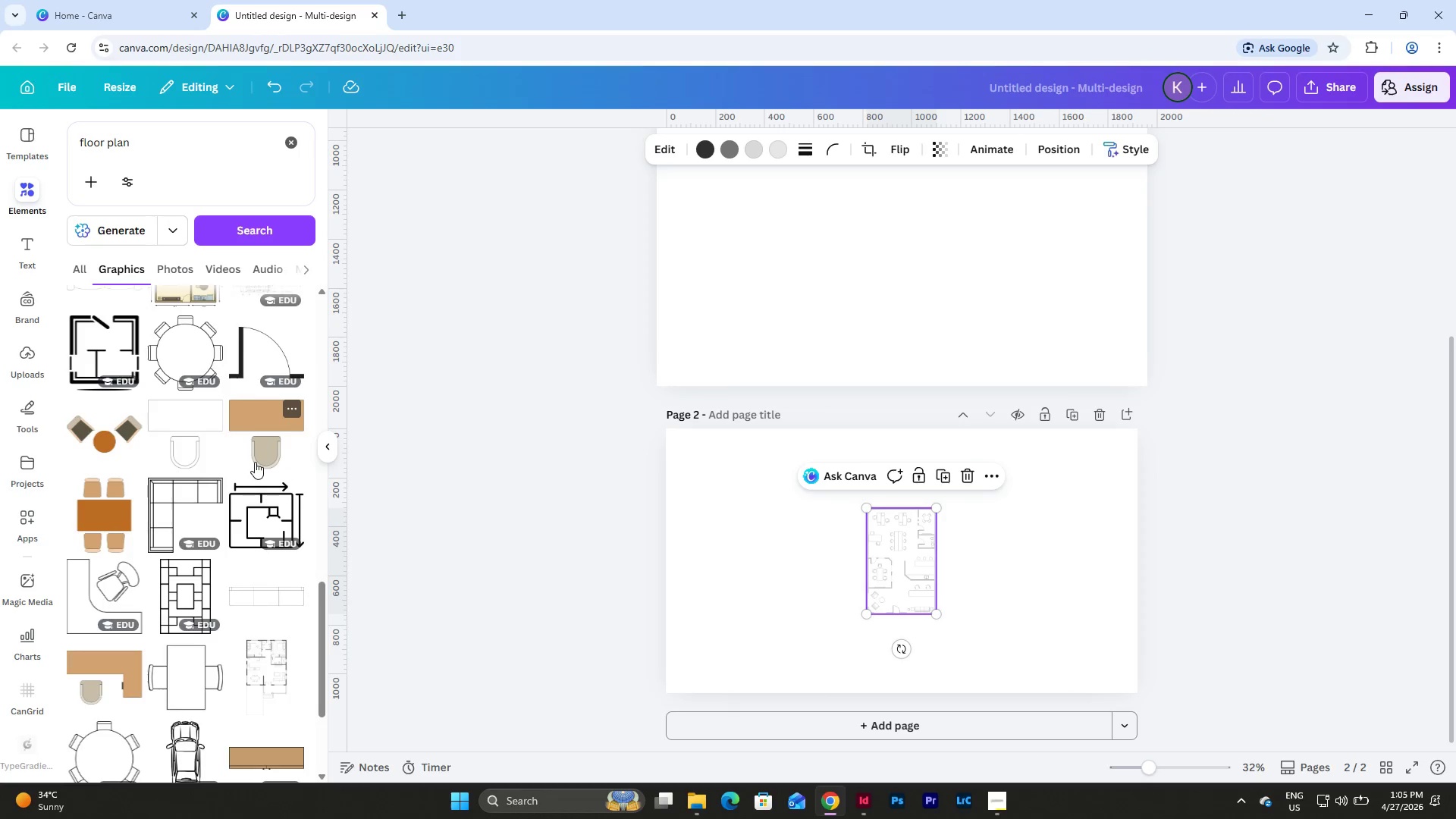 
scroll: coordinate [255, 462], scroll_direction: up, amount: 2.0
 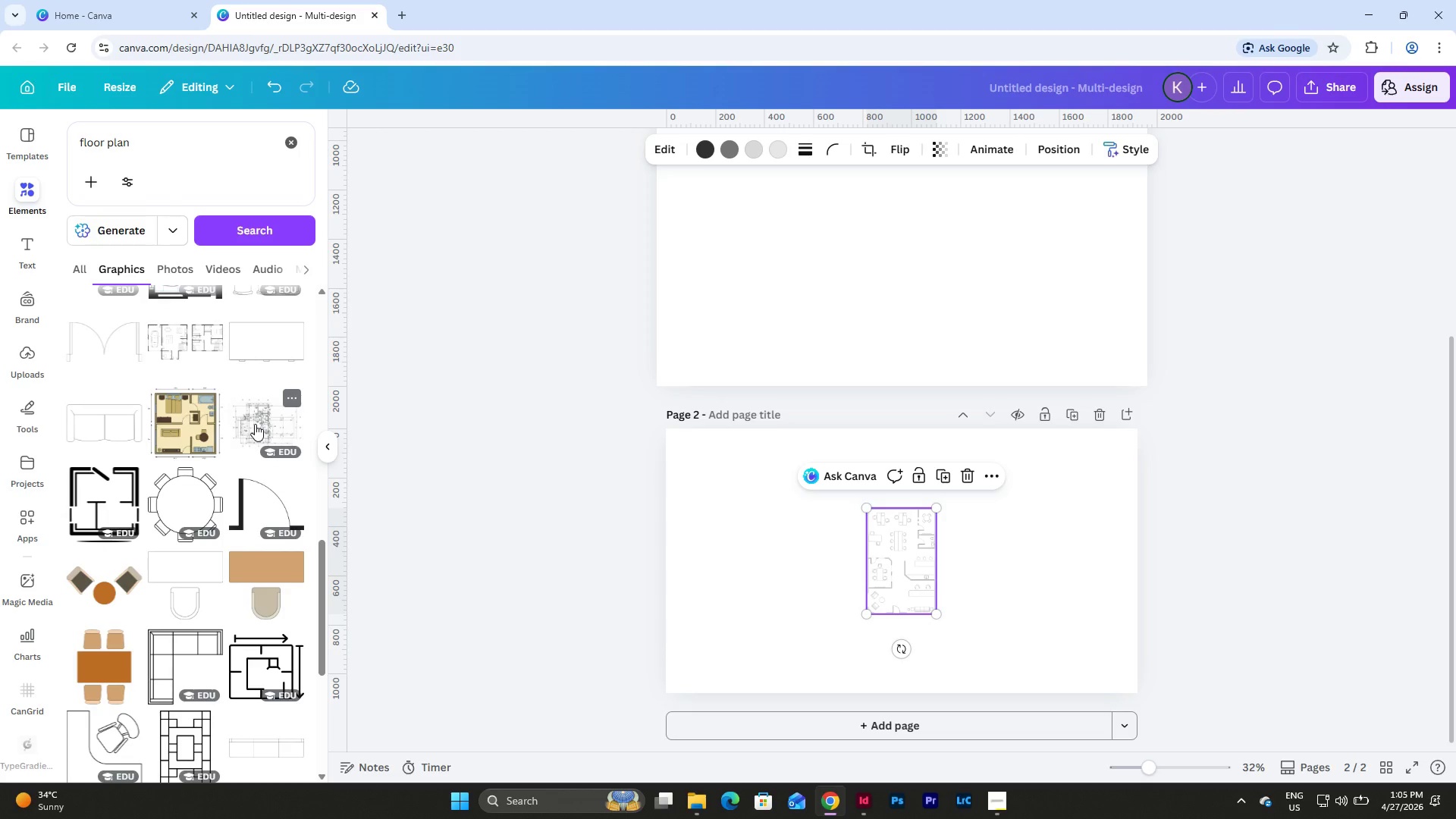 
scroll: coordinate [255, 424], scroll_direction: down, amount: 4.0
 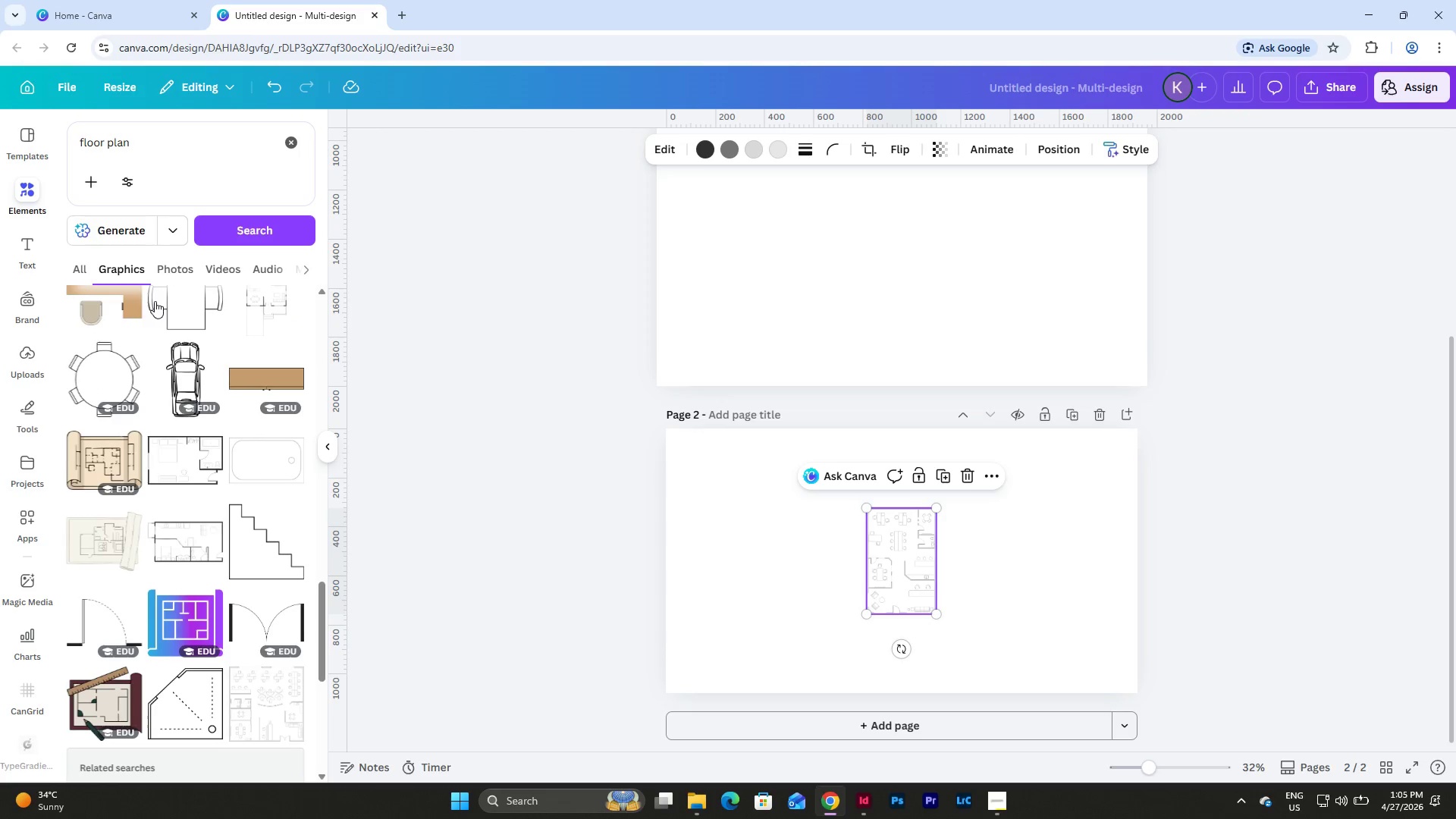 
left_click([253, 683])
 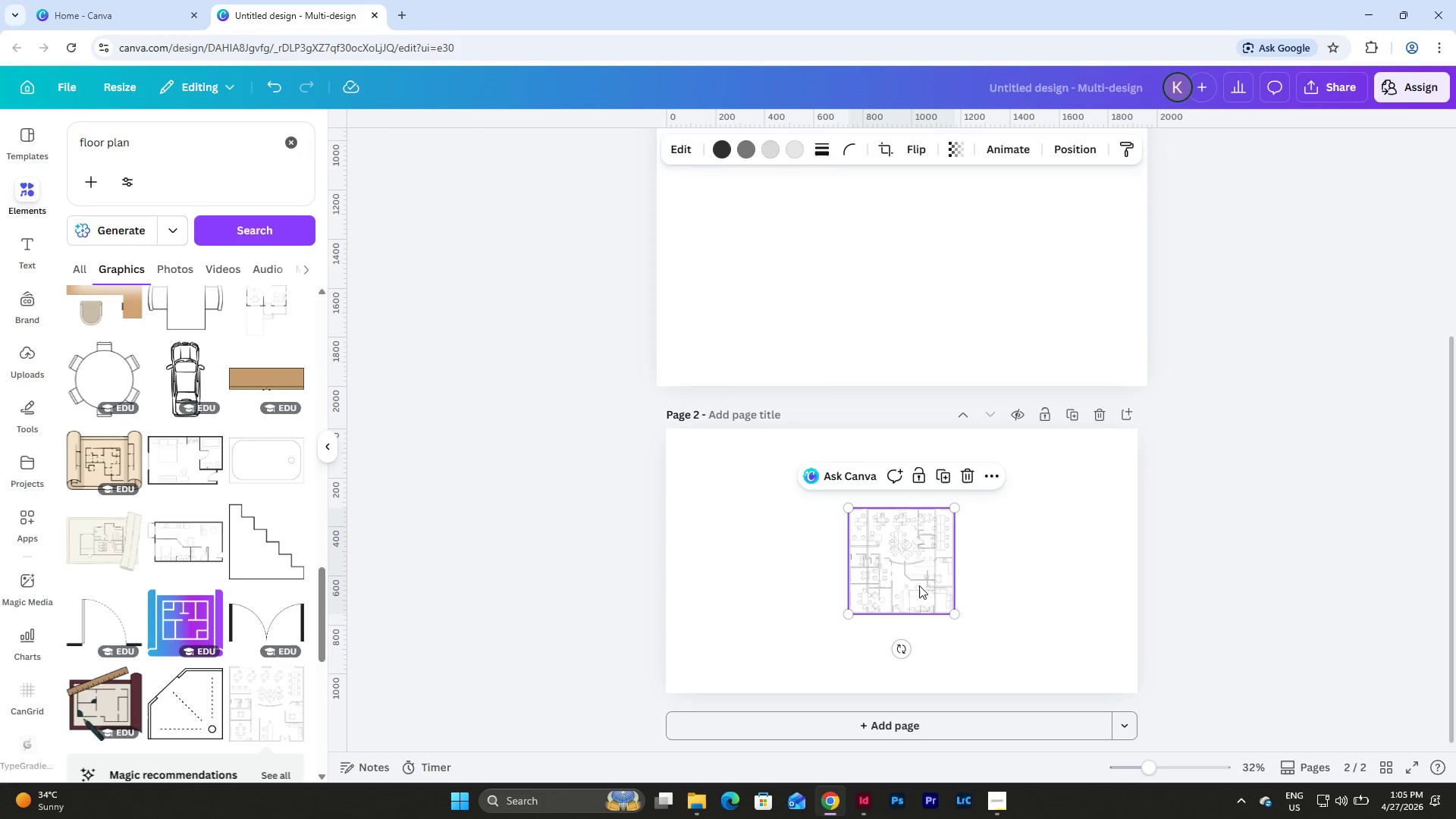 
left_click_drag(start_coordinate=[918, 563], to_coordinate=[885, 300])
 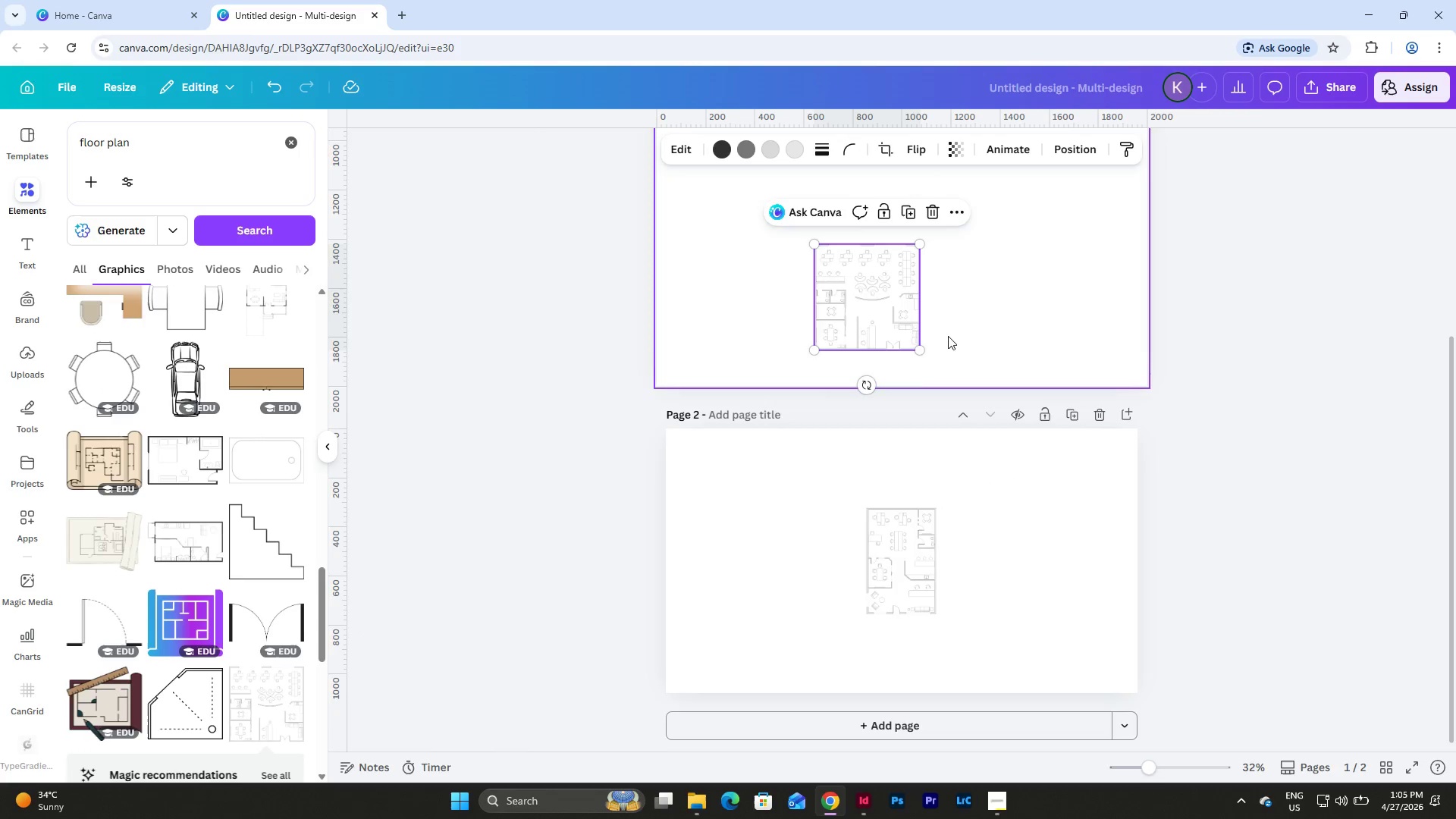 
scroll: coordinate [948, 336], scroll_direction: up, amount: 4.0
 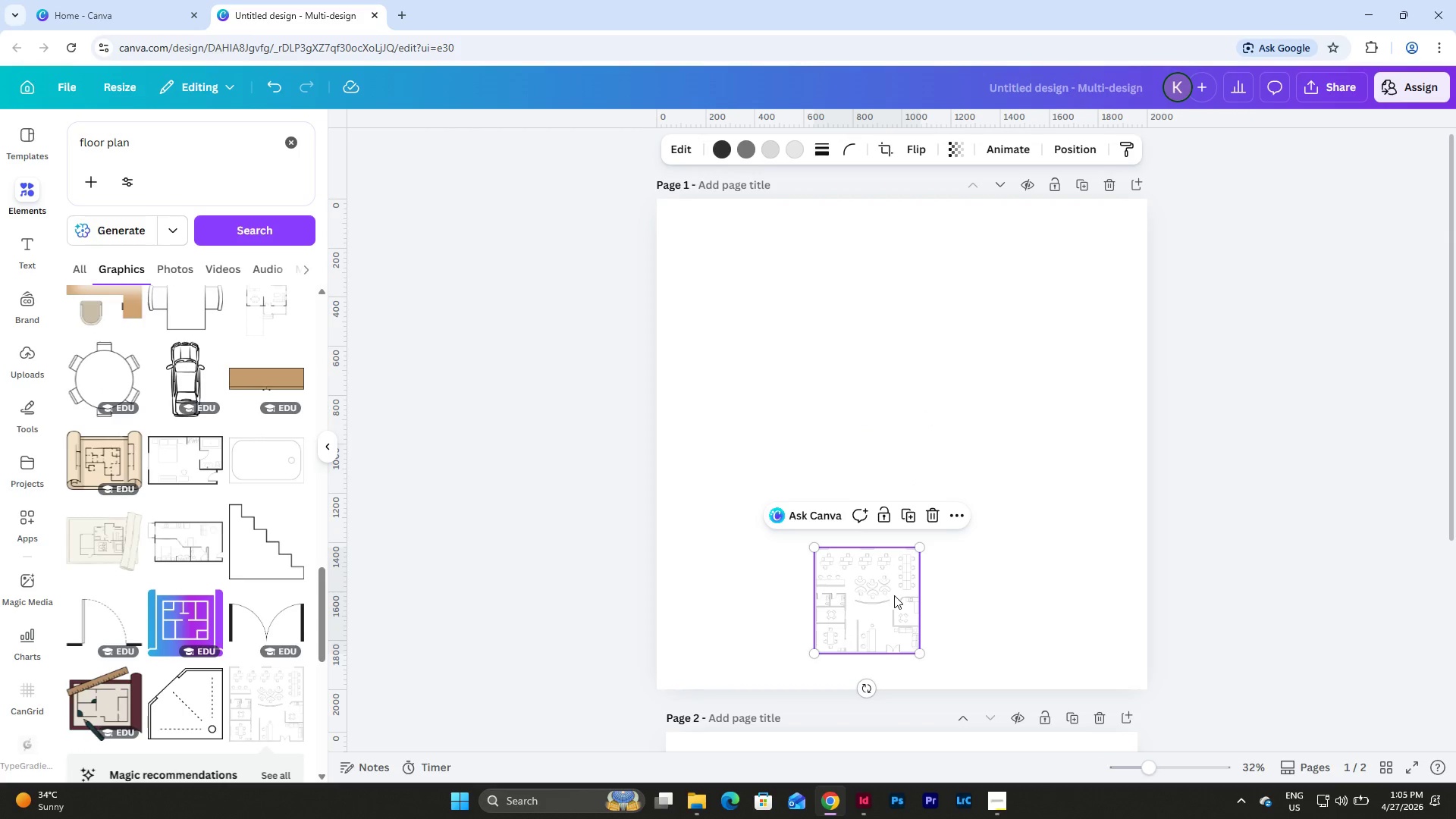 
left_click_drag(start_coordinate=[882, 593], to_coordinate=[904, 544])
 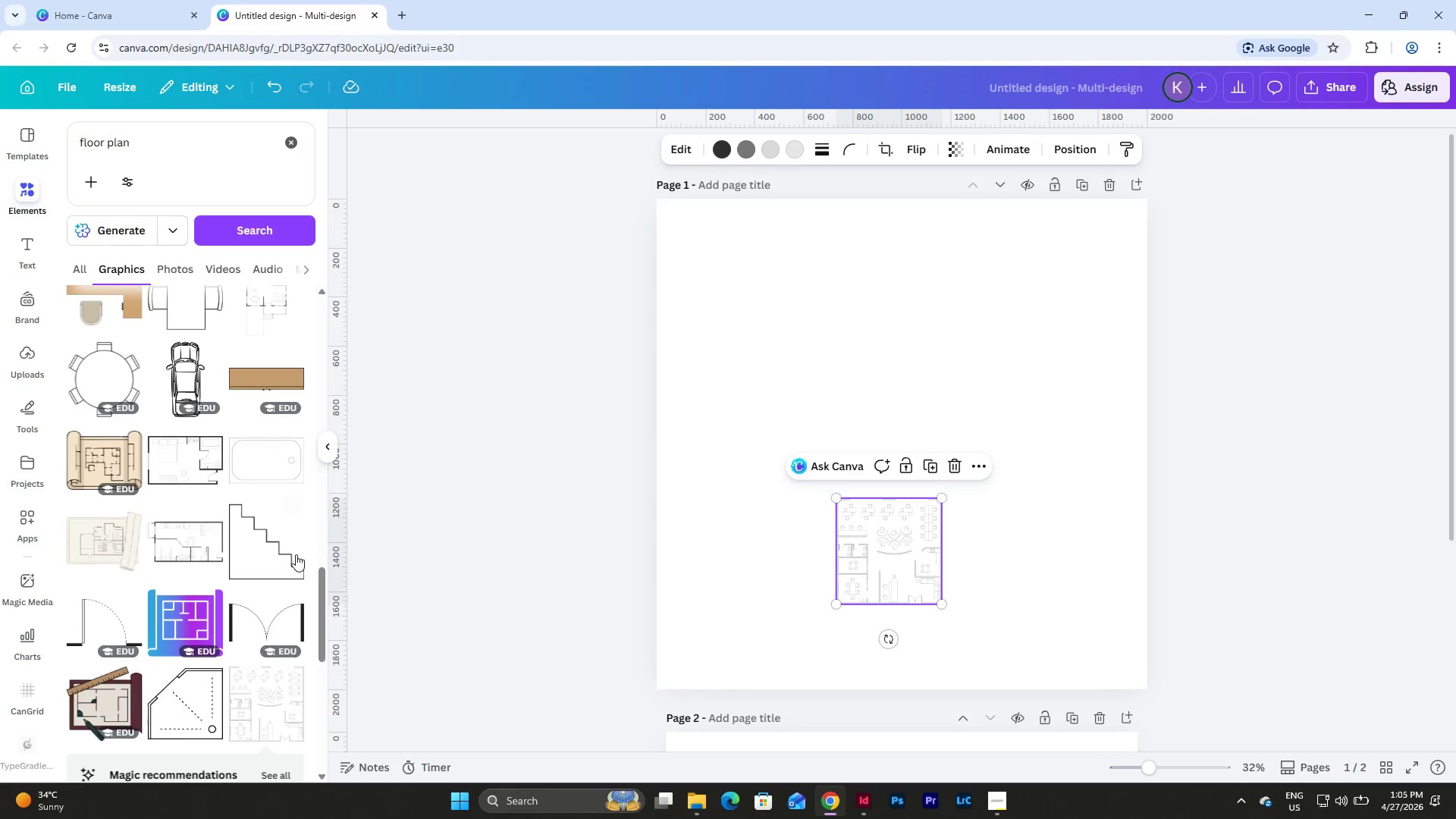 
scroll: coordinate [310, 529], scroll_direction: down, amount: 4.0
 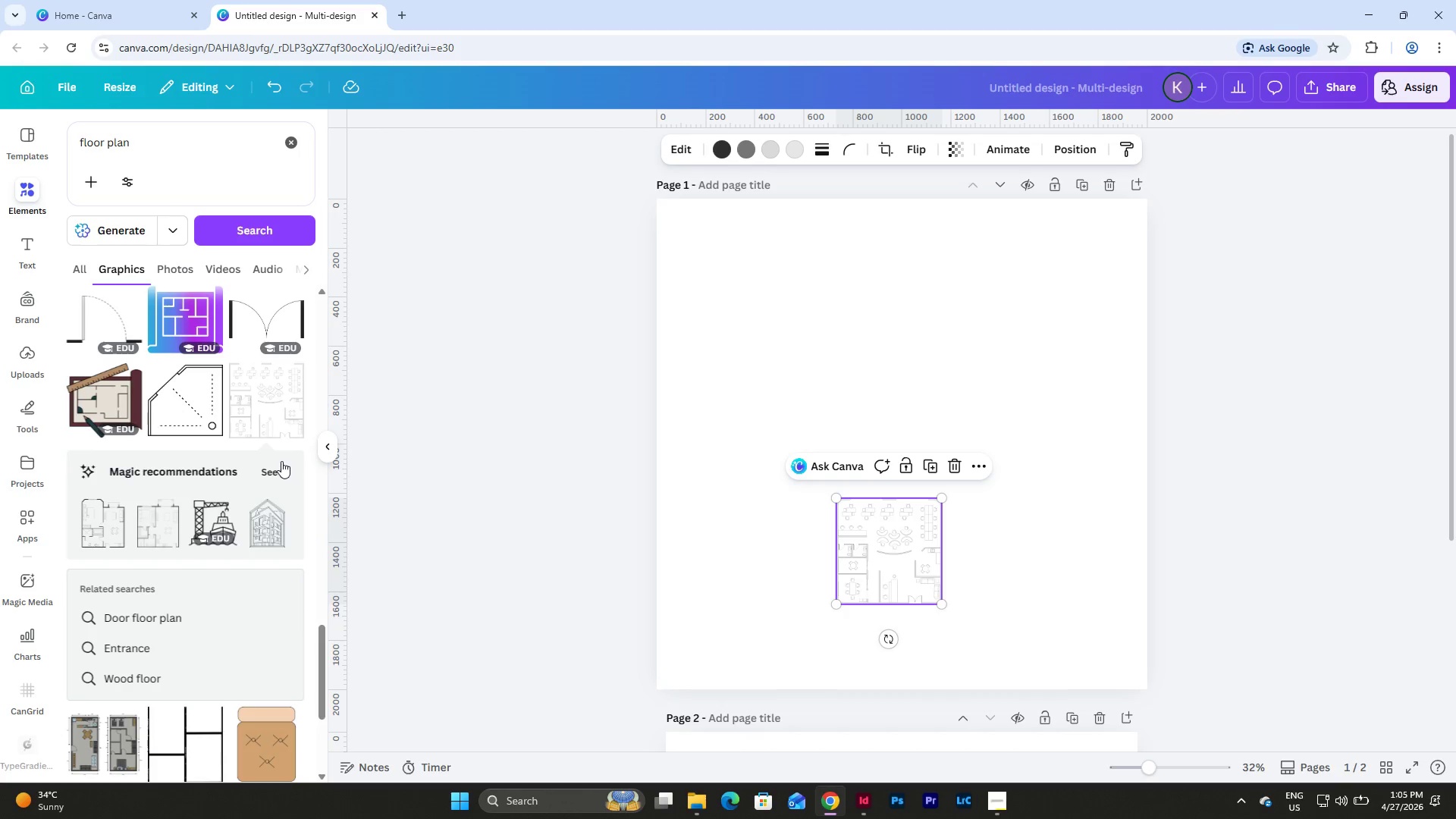 
left_click([278, 466])
 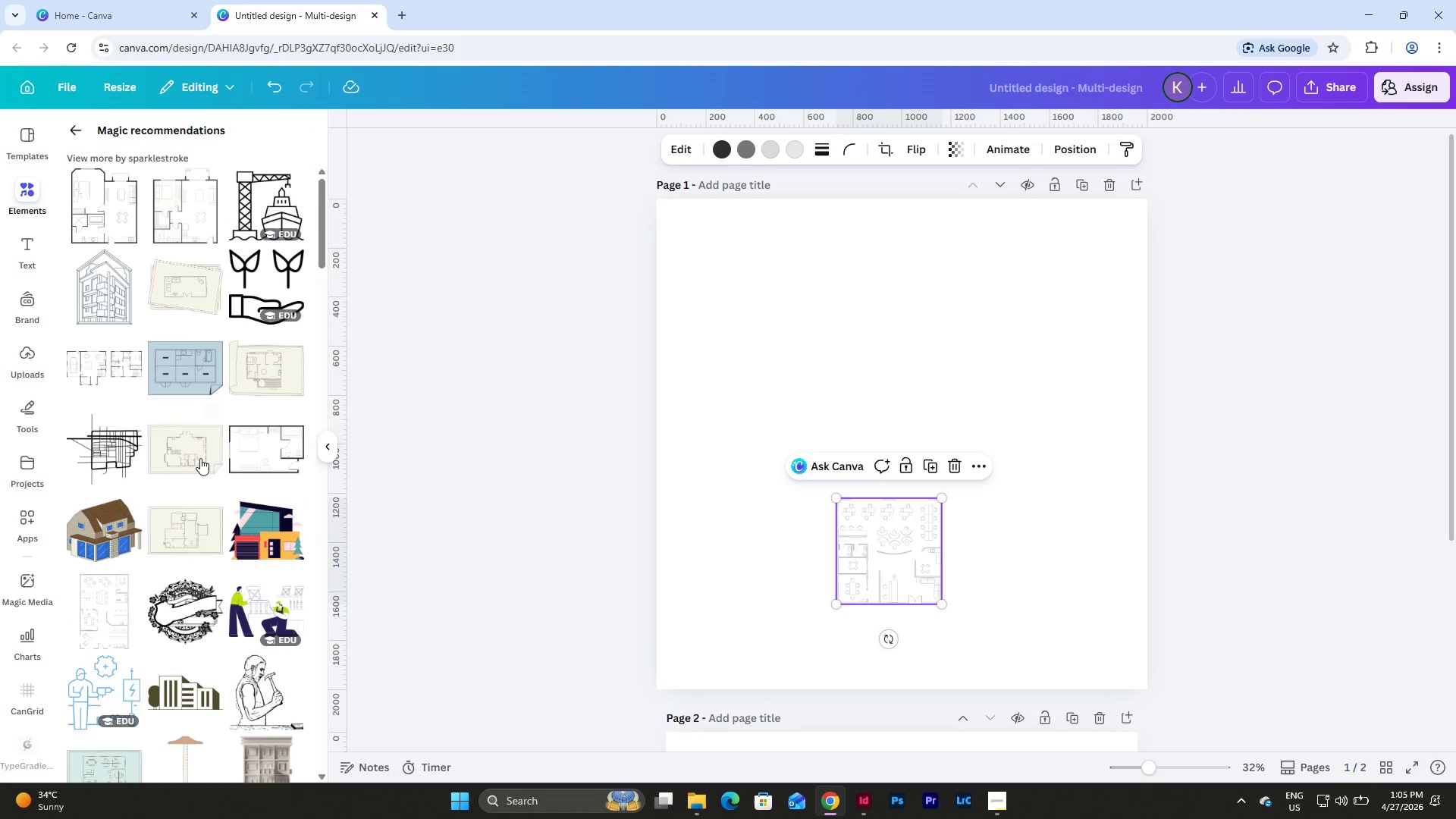 
left_click([75, 131])
 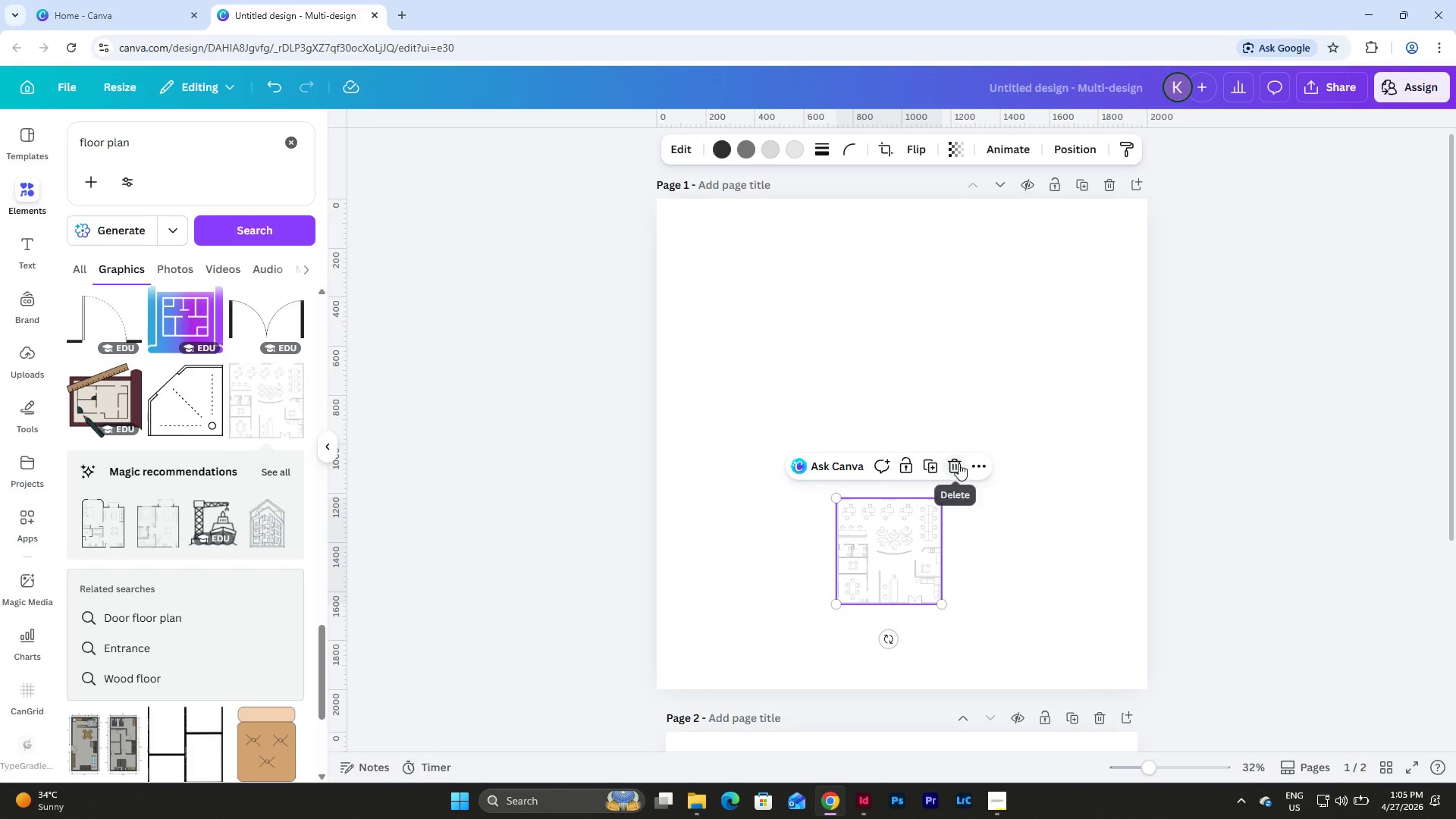 
scroll: coordinate [926, 598], scroll_direction: down, amount: 8.0
 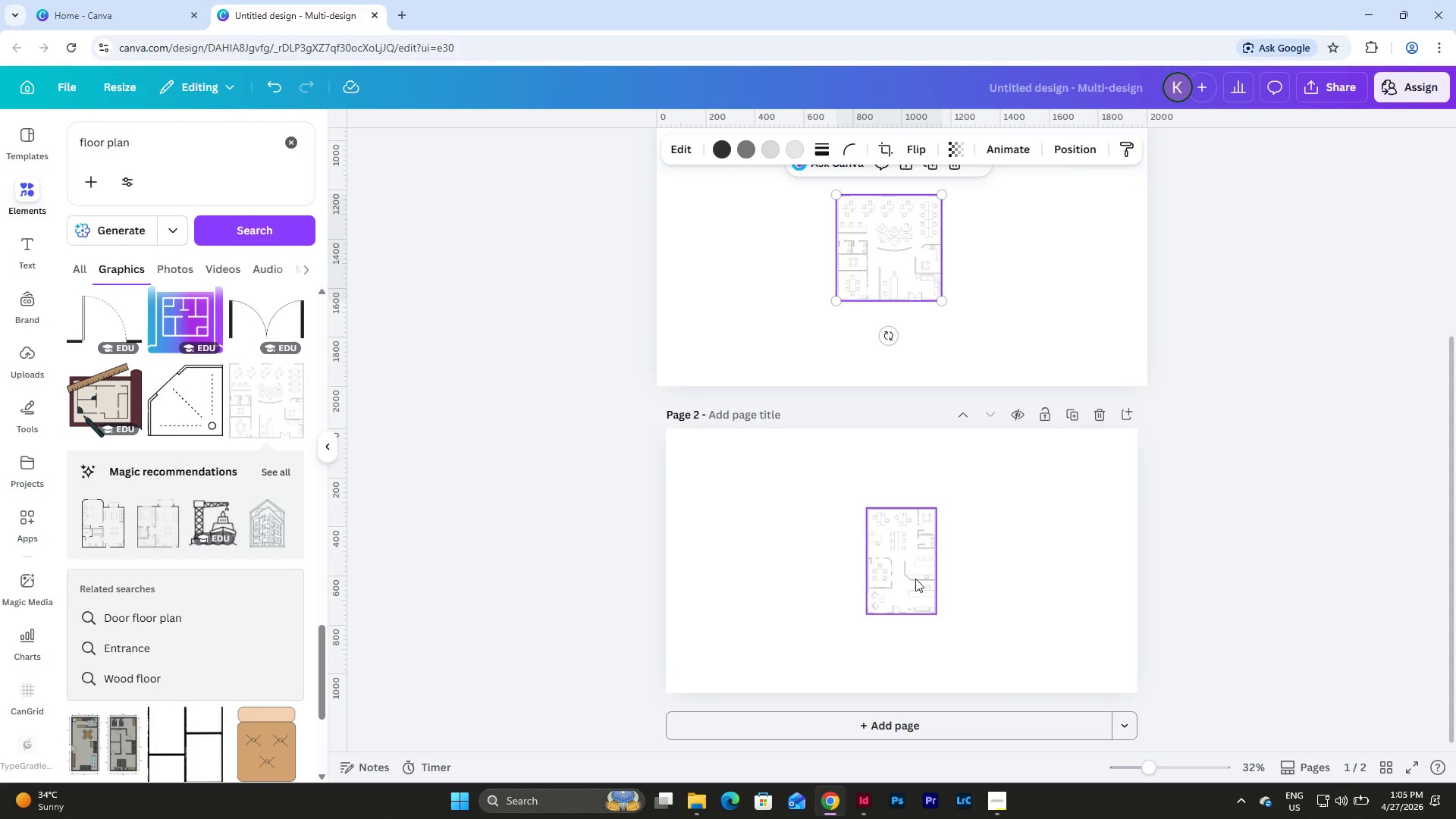 
left_click_drag(start_coordinate=[915, 579], to_coordinate=[1003, 320])
 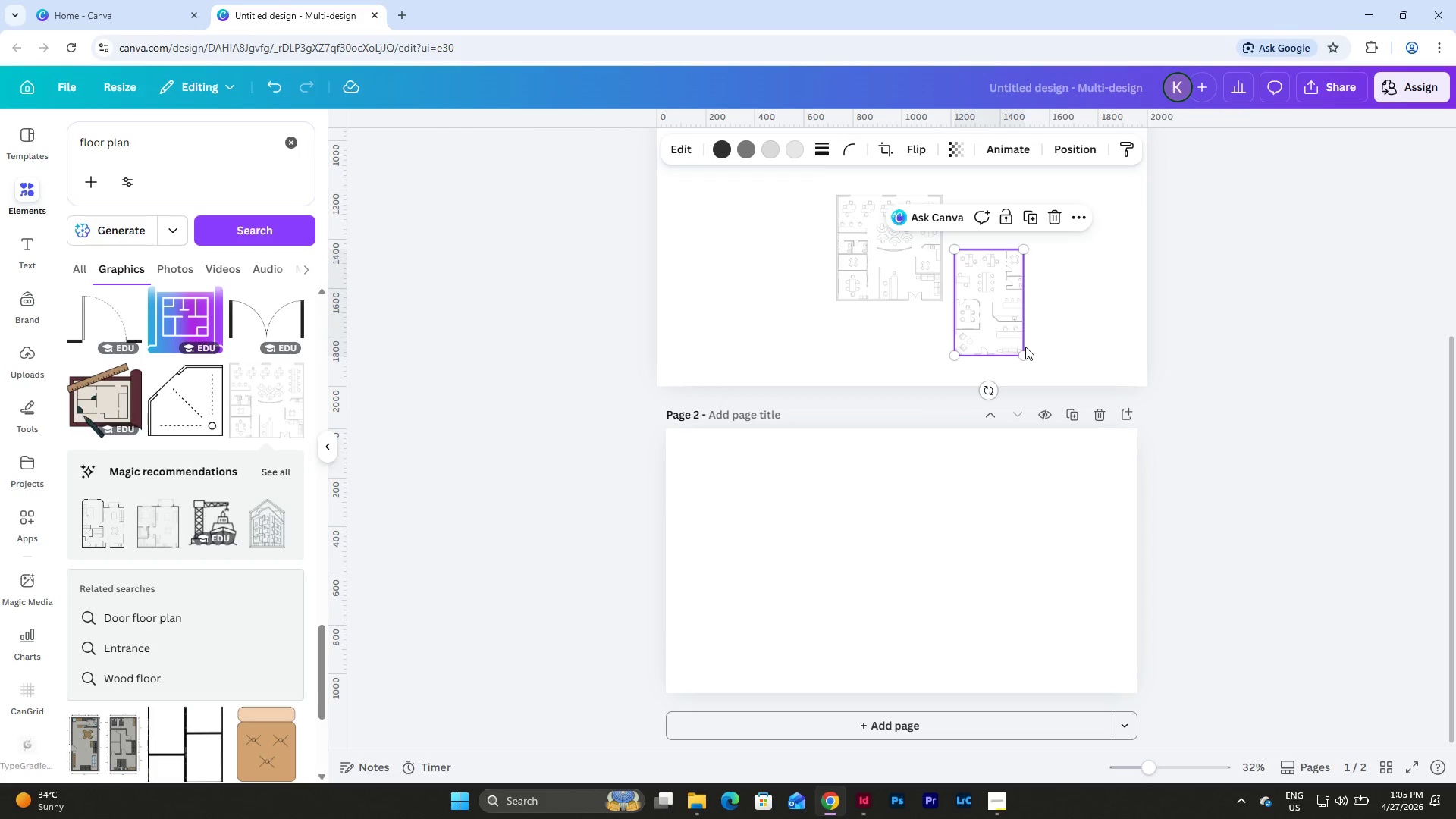 
scroll: coordinate [1030, 346], scroll_direction: up, amount: 3.0
 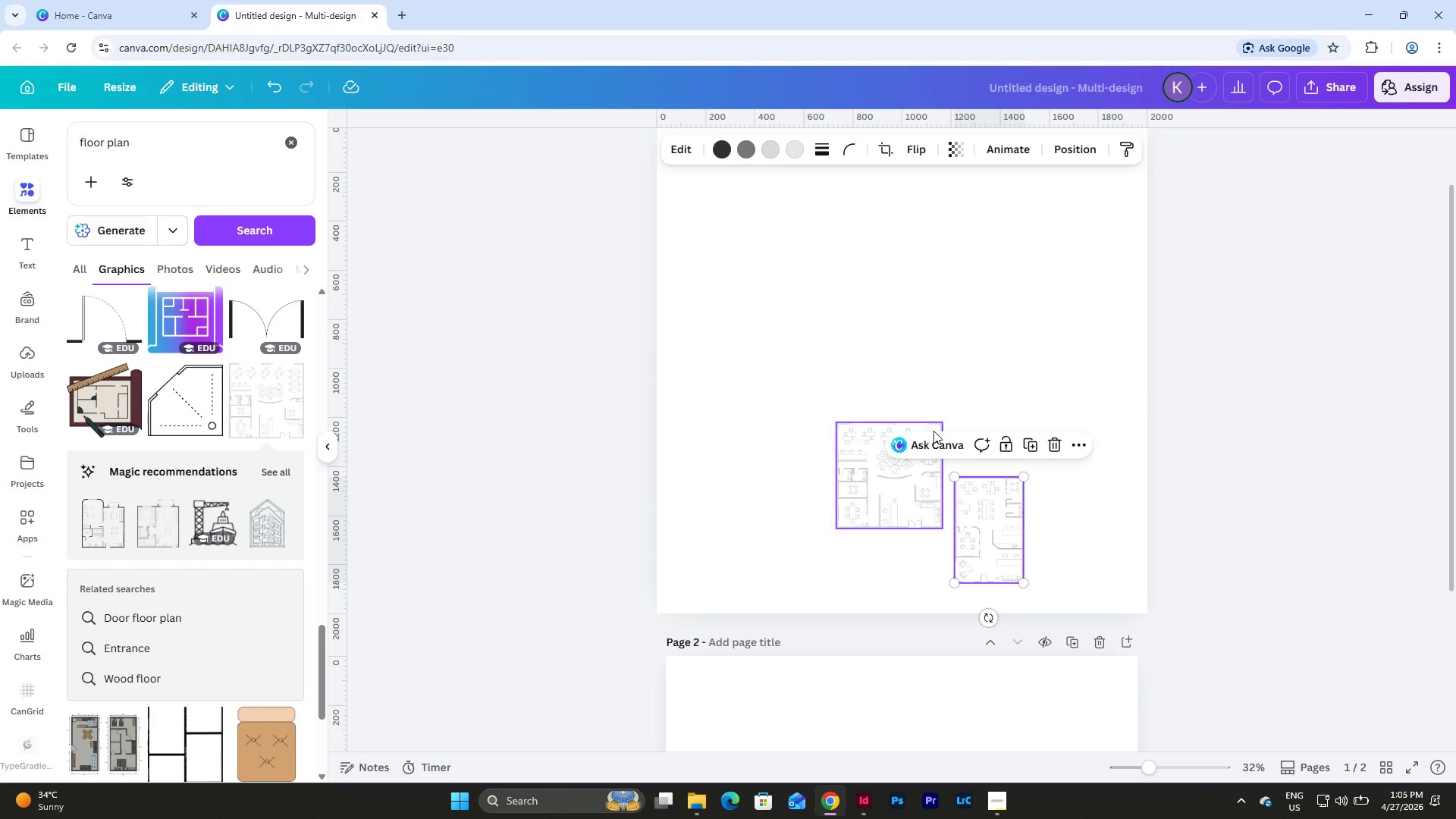 
left_click([908, 460])
 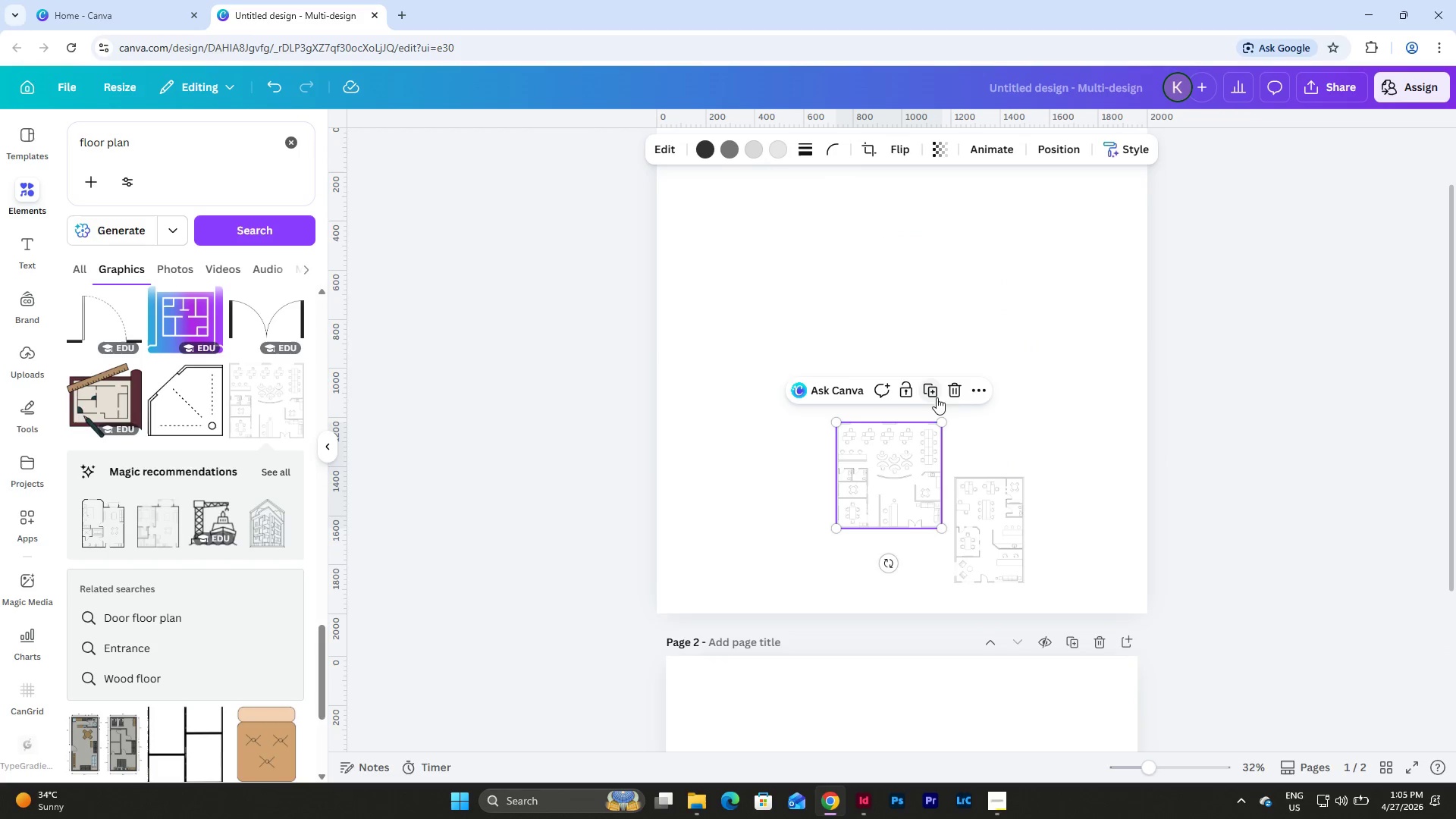 
left_click([954, 394])
 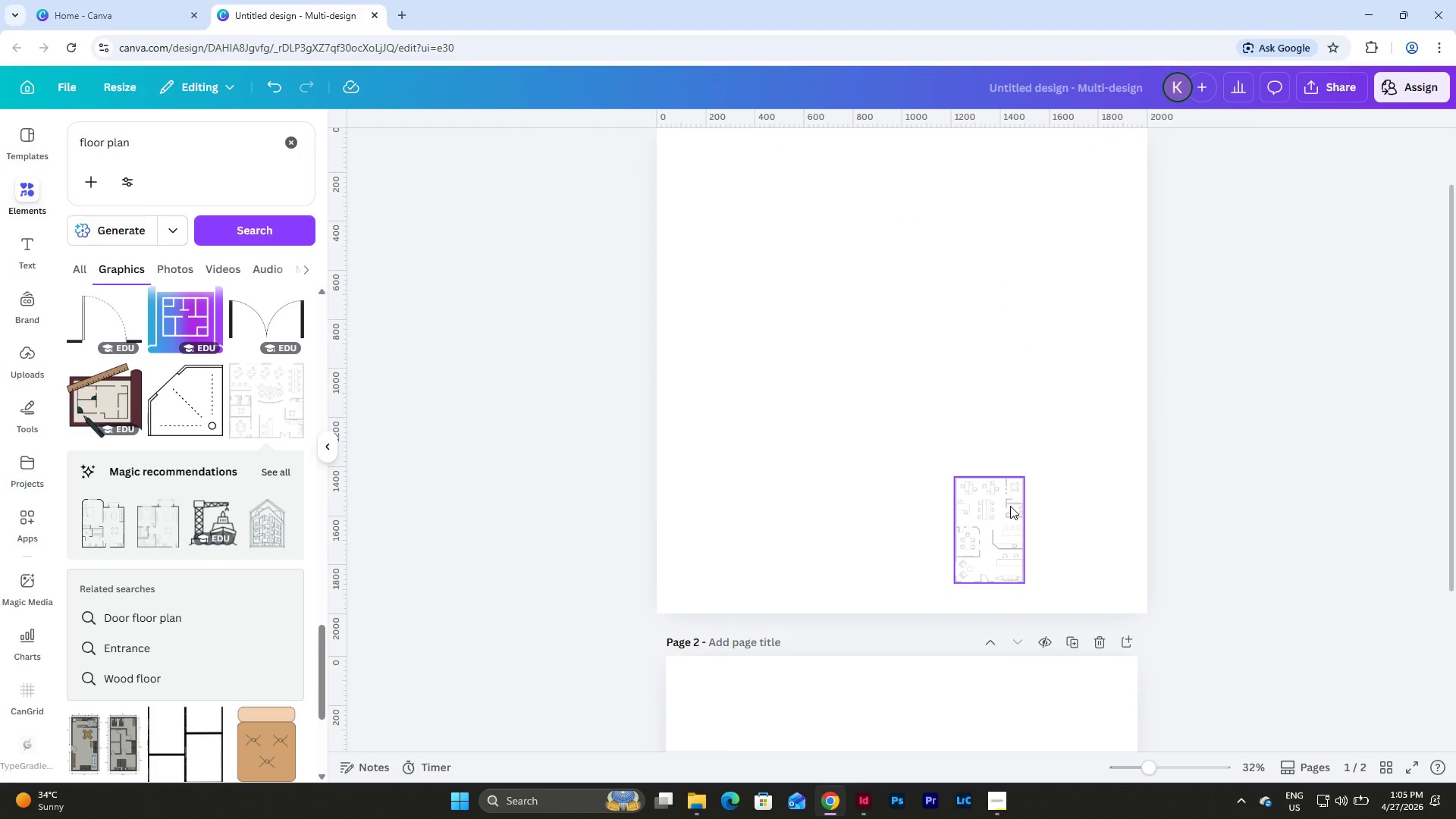 
left_click_drag(start_coordinate=[1006, 507], to_coordinate=[955, 372])
 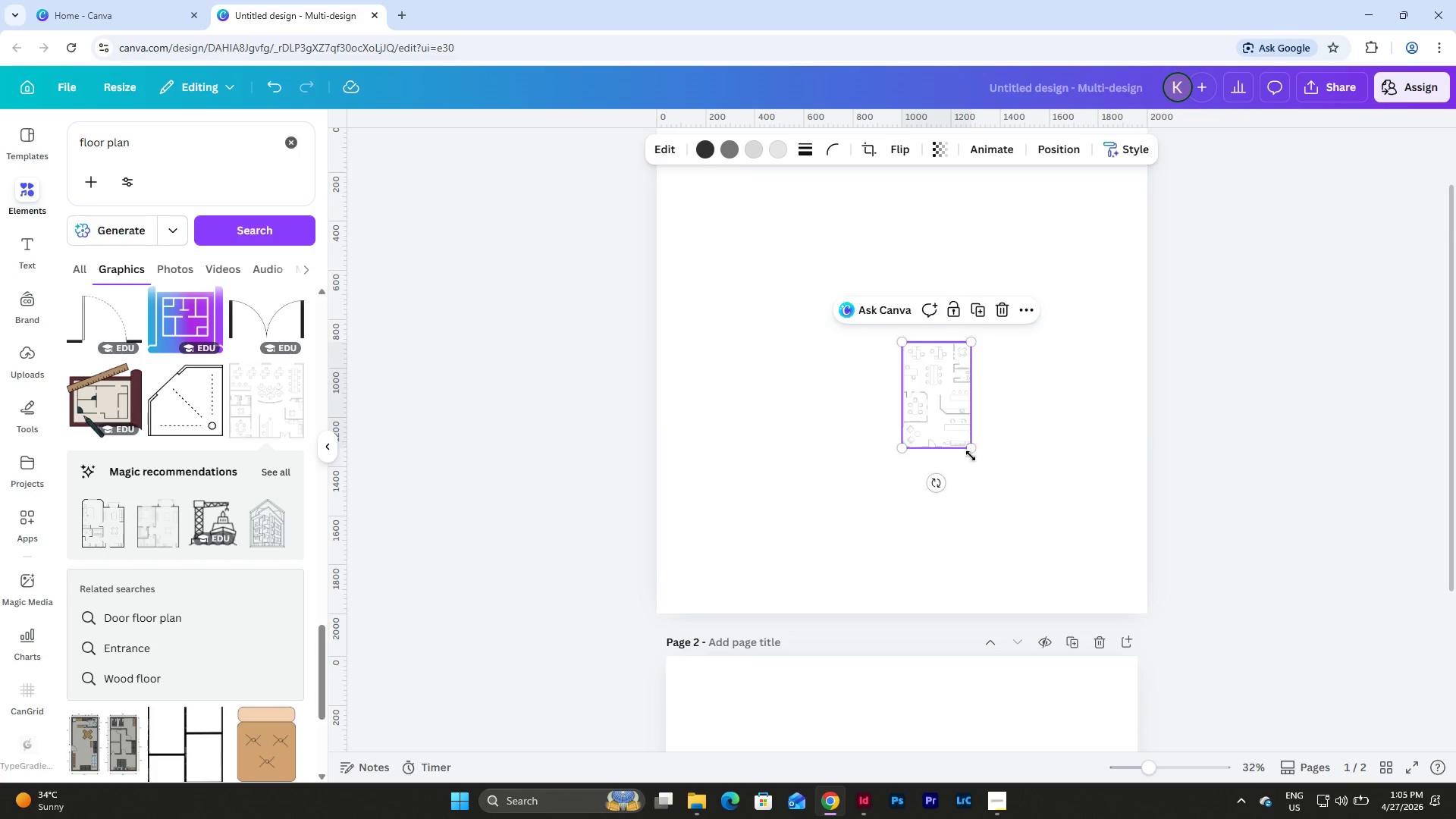 
scroll: coordinate [971, 459], scroll_direction: up, amount: 5.0
 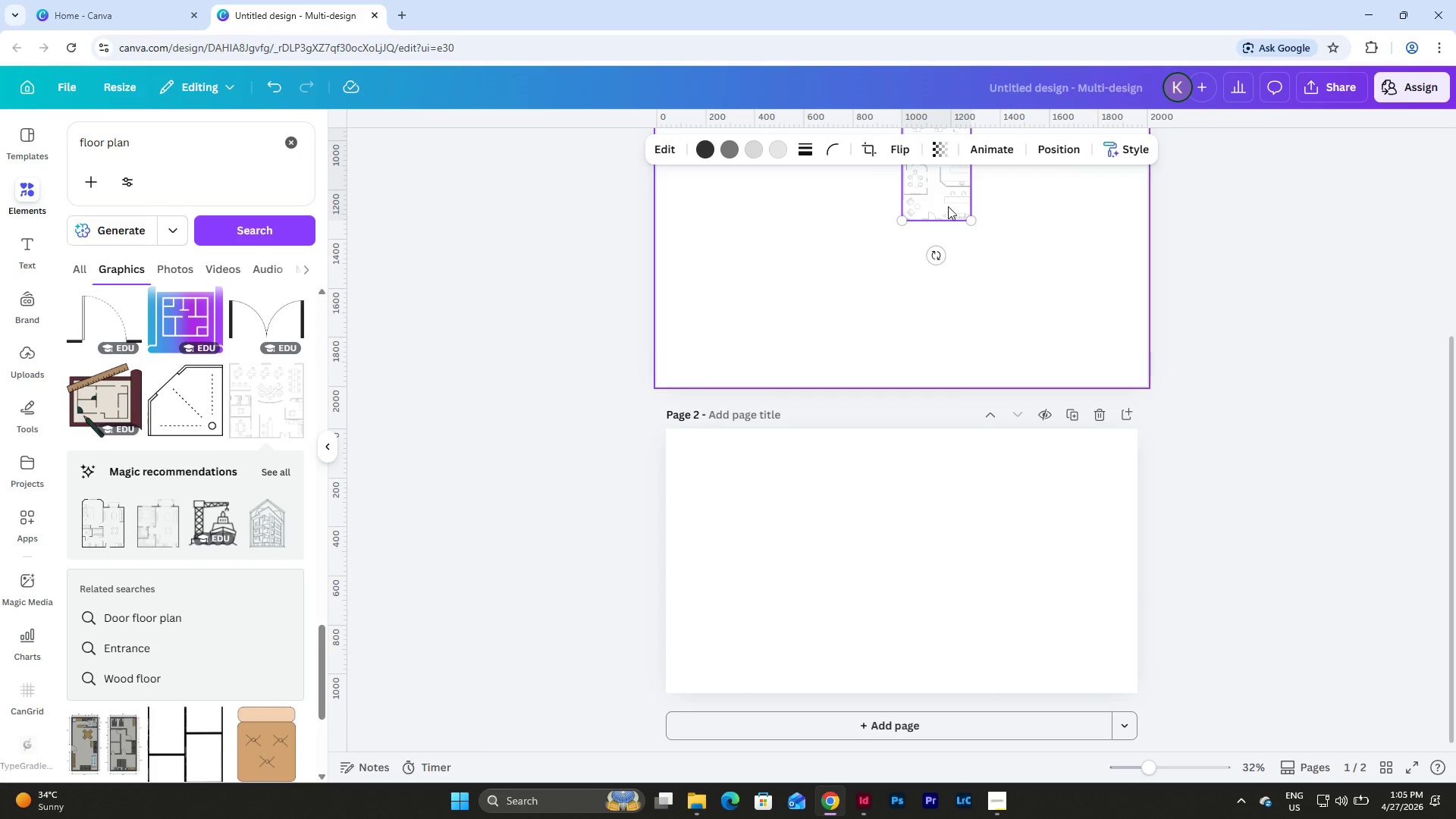 
left_click_drag(start_coordinate=[945, 197], to_coordinate=[915, 557])
 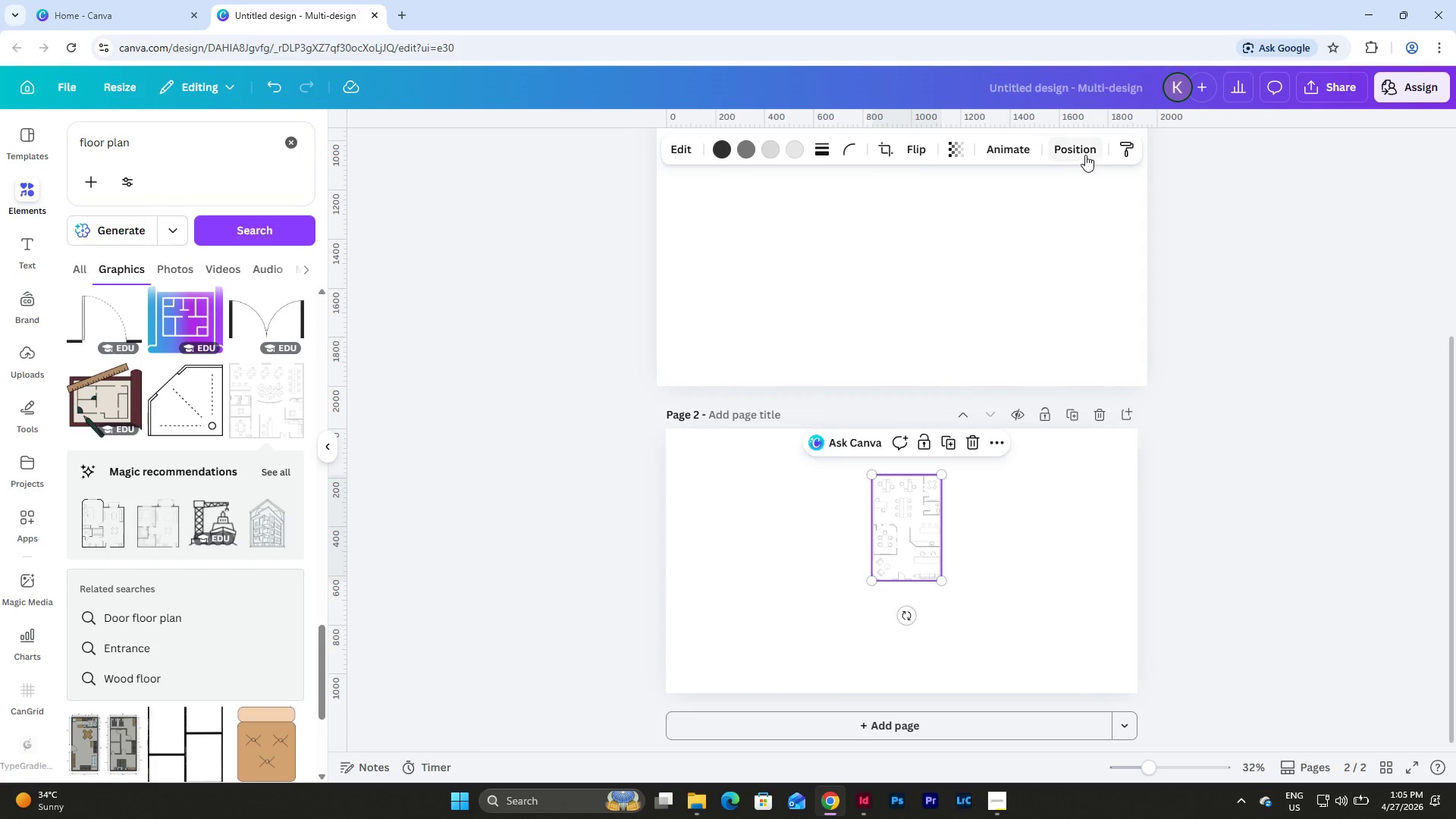 
left_click([1083, 153])
 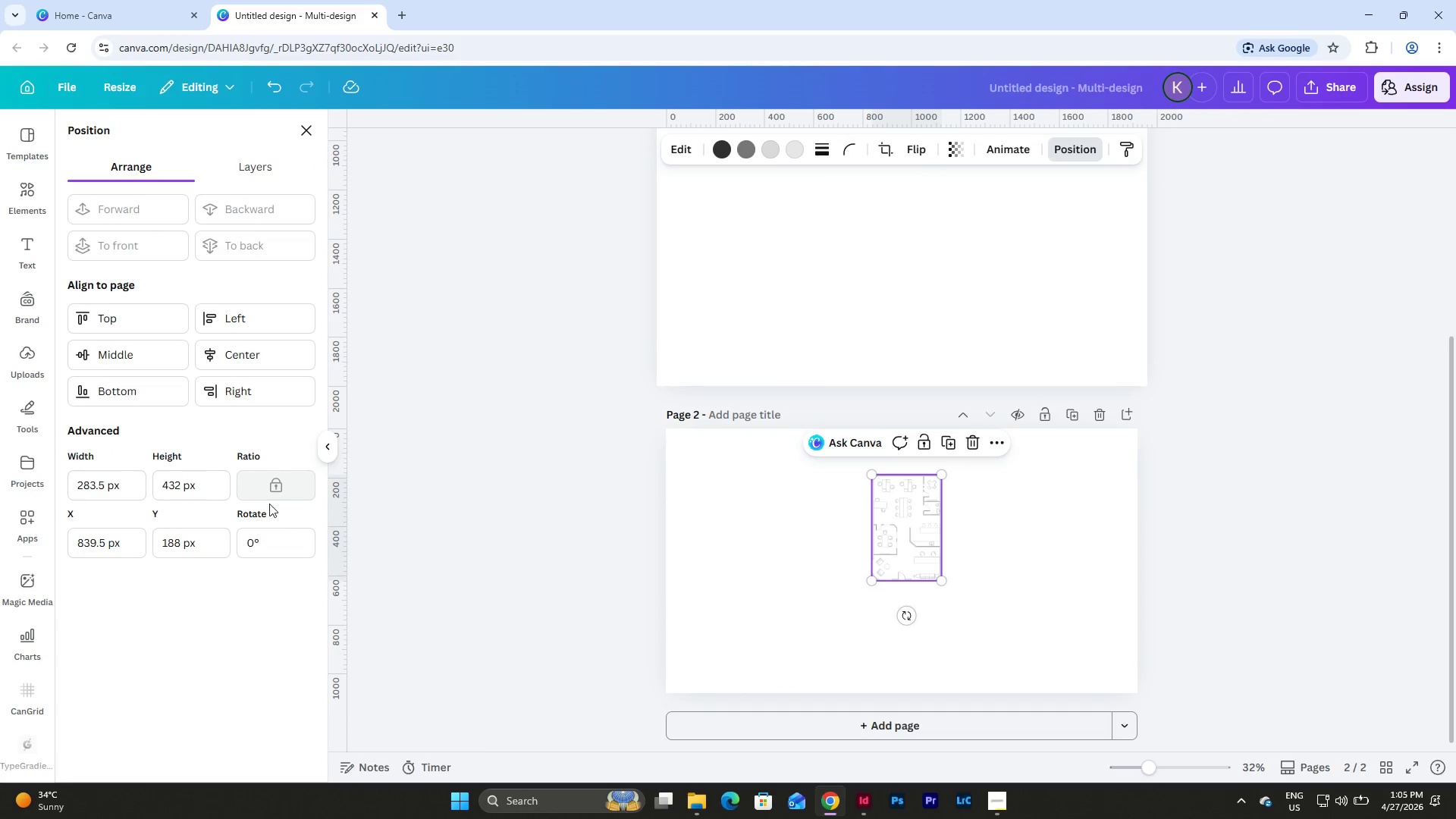 
left_click_drag(start_coordinate=[280, 553], to_coordinate=[221, 548])
 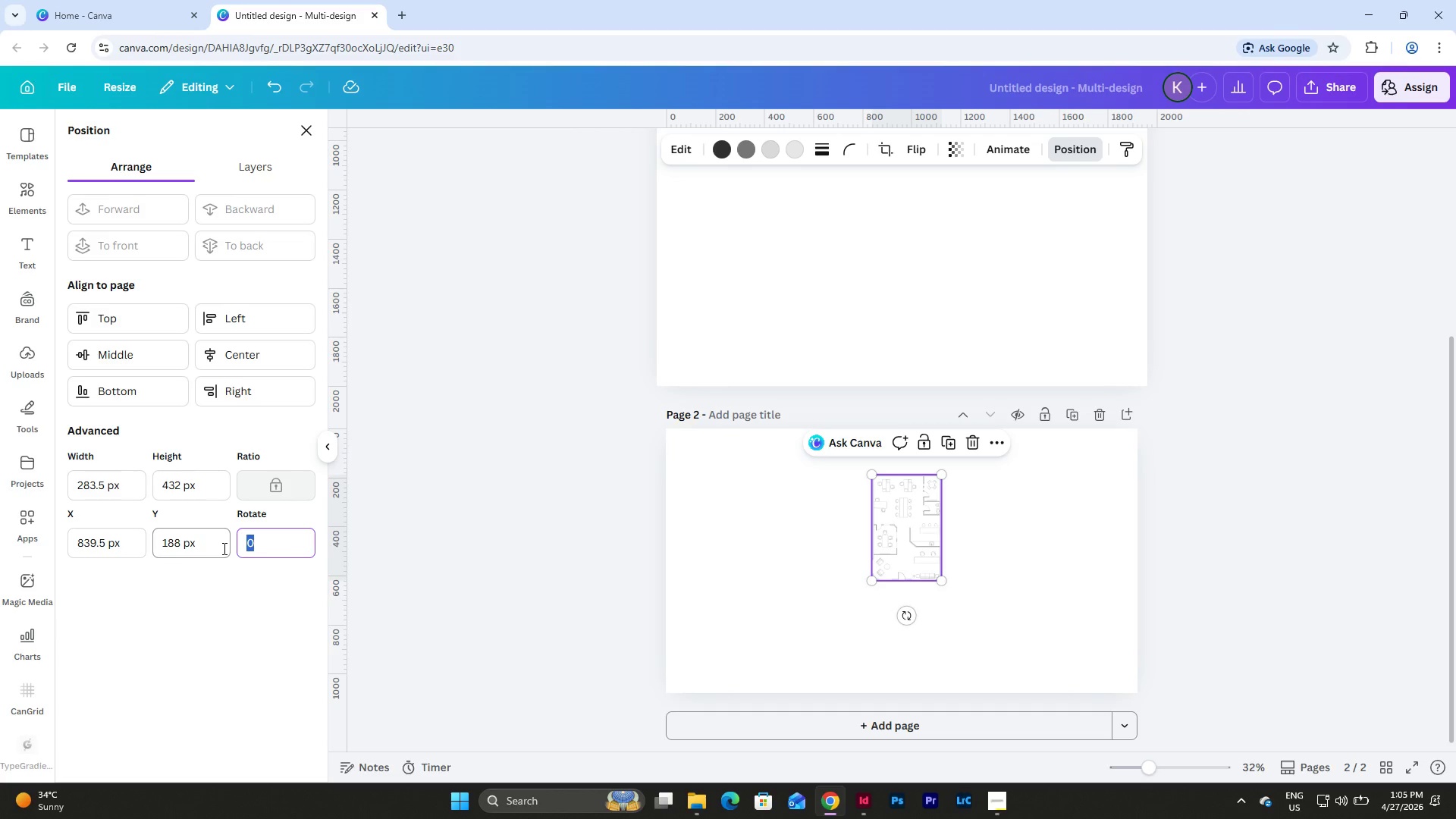 
key(Numpad9)
 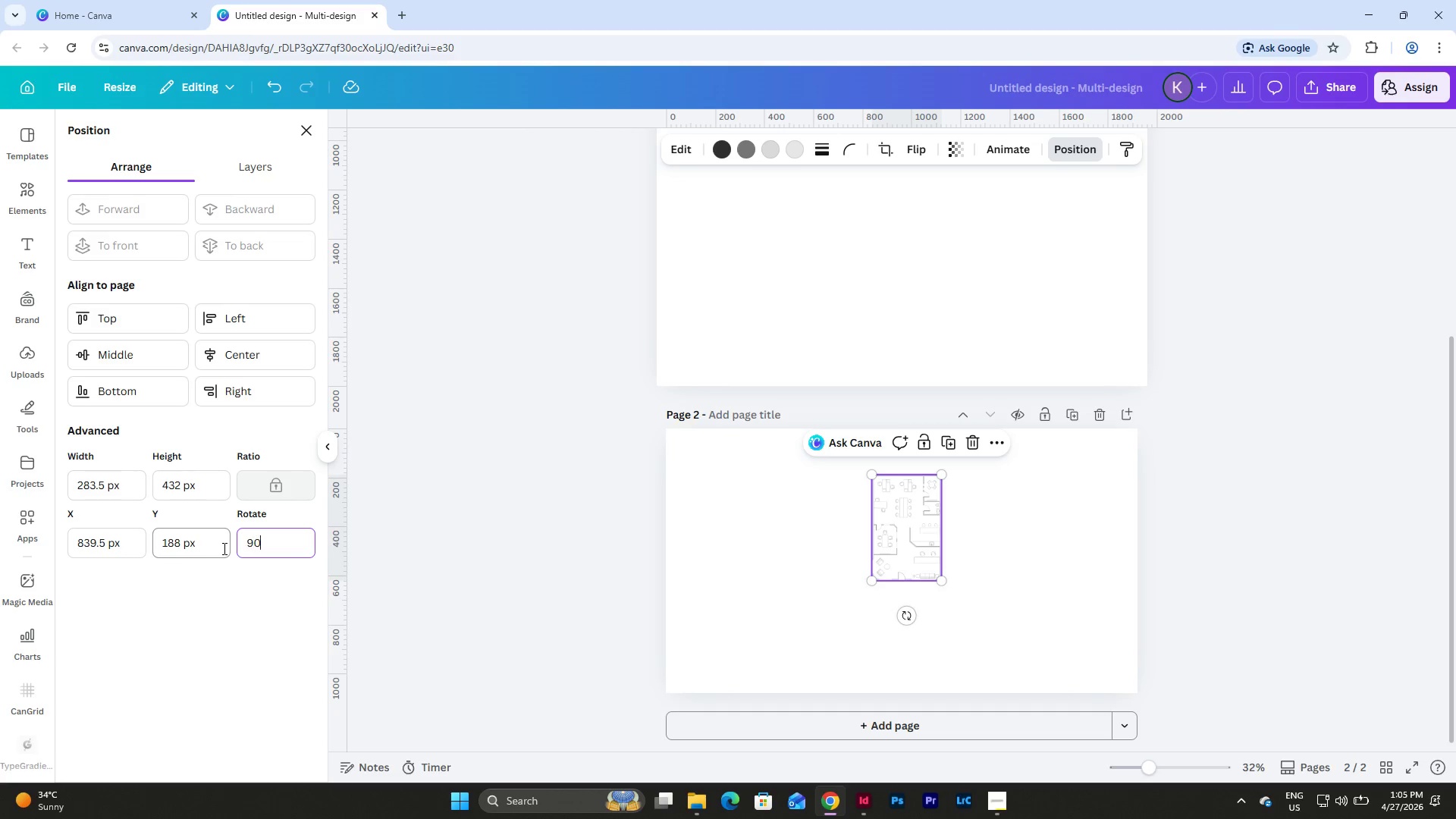 
key(Numpad0)
 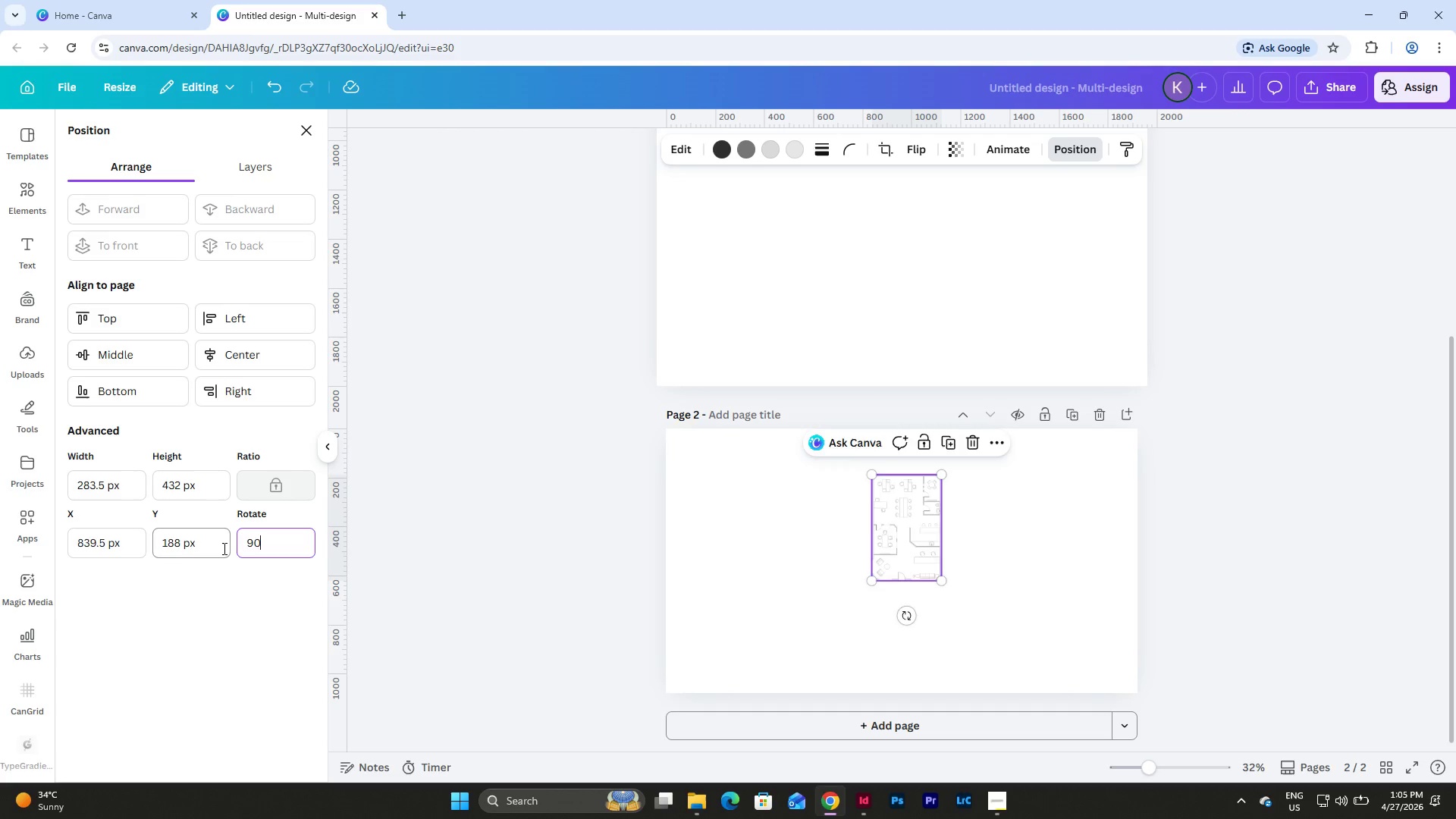 
key(NumpadEnter)
 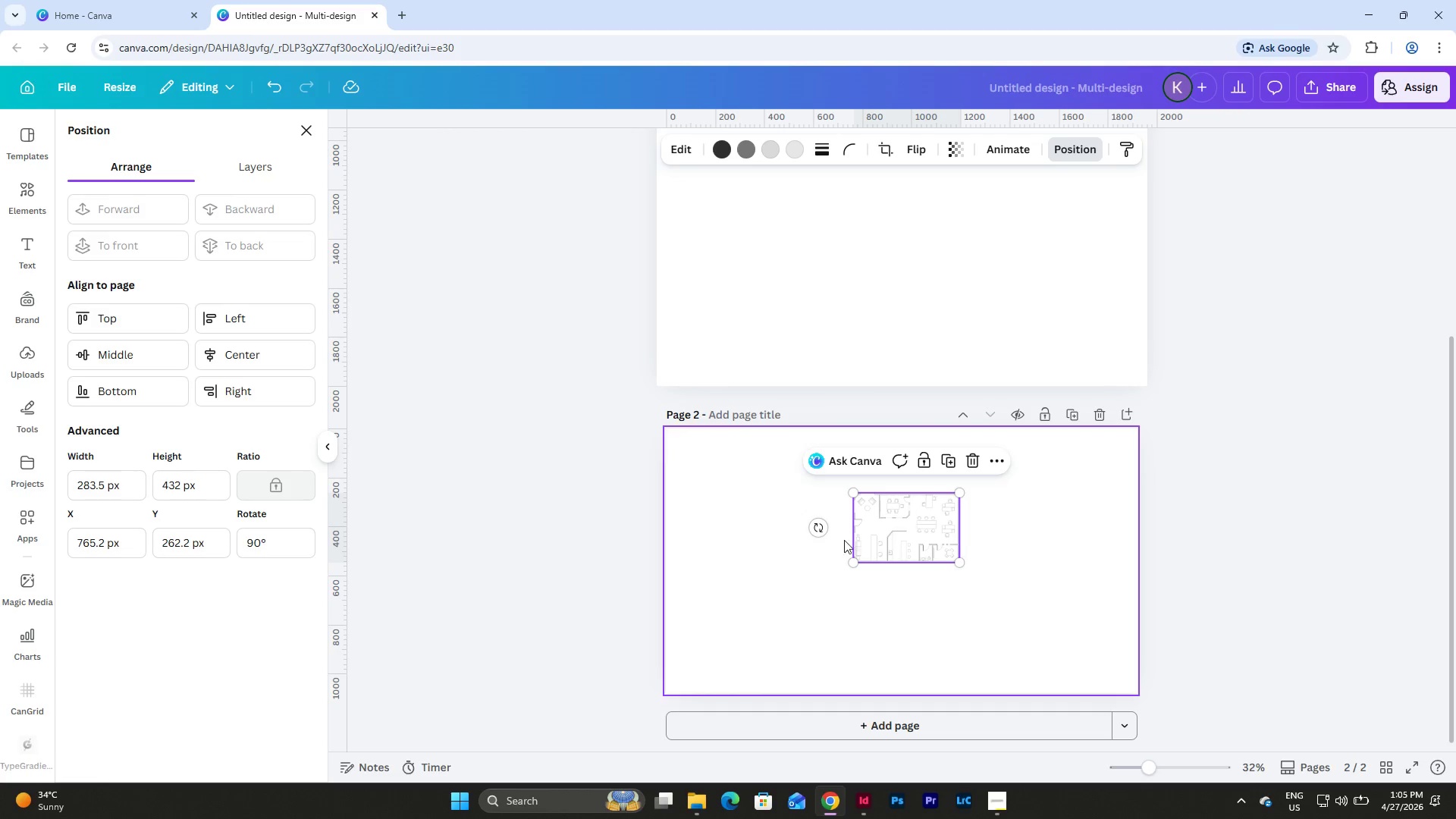 
left_click_drag(start_coordinate=[894, 532], to_coordinate=[708, 472])
 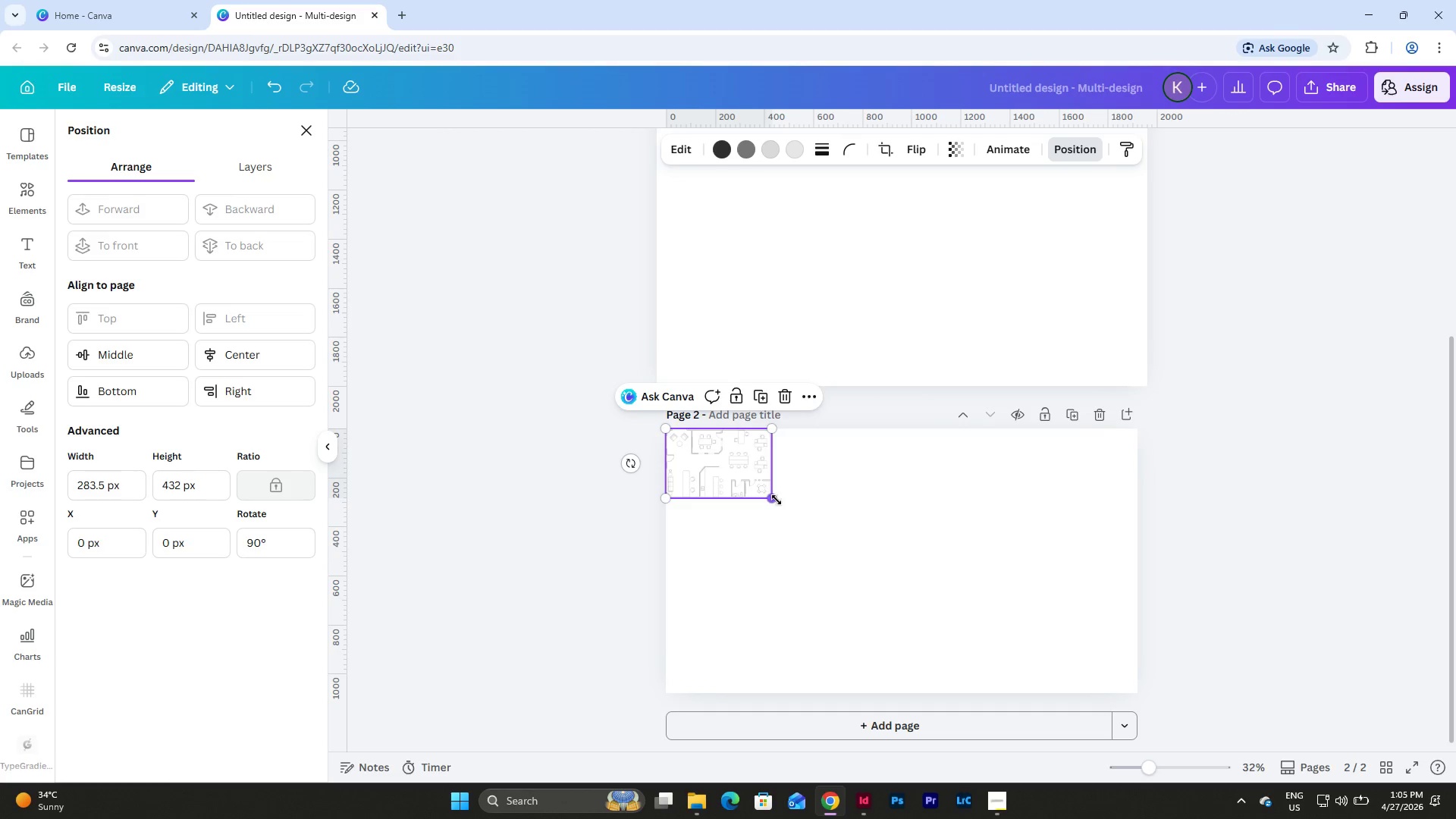 
left_click_drag(start_coordinate=[777, 500], to_coordinate=[1087, 675])
 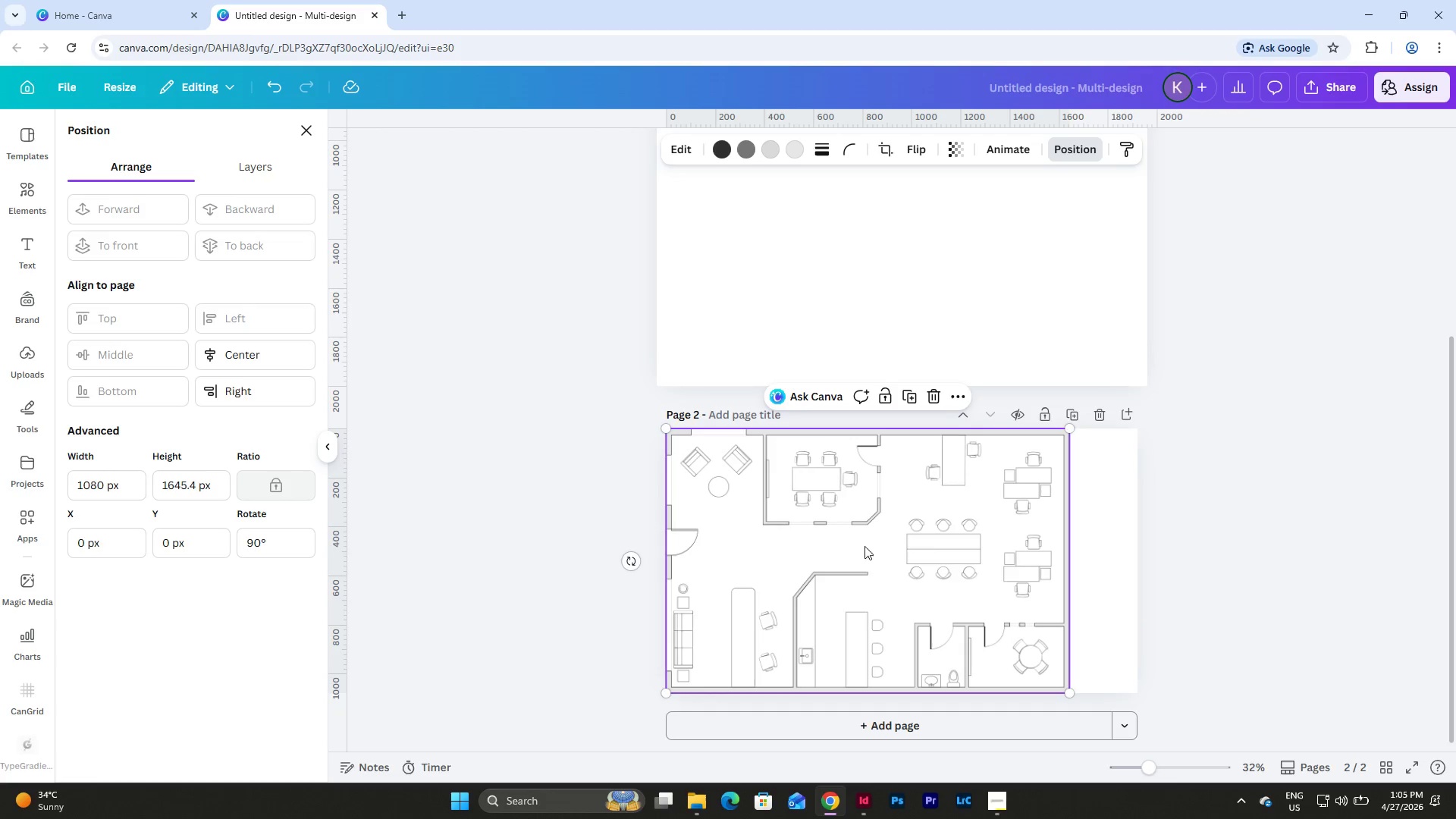 
left_click_drag(start_coordinate=[860, 544], to_coordinate=[896, 544])
 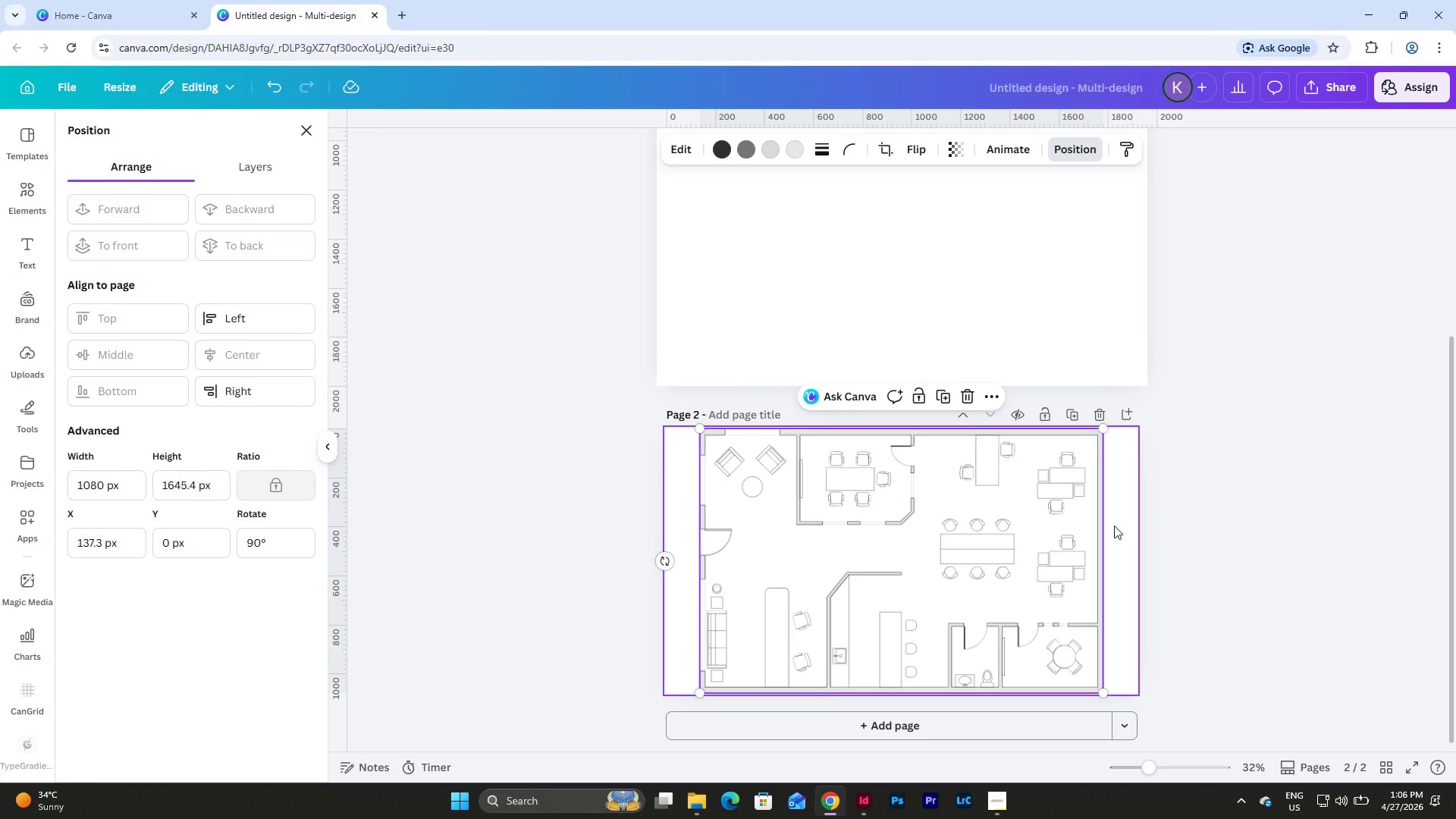 
wait(5.47)
 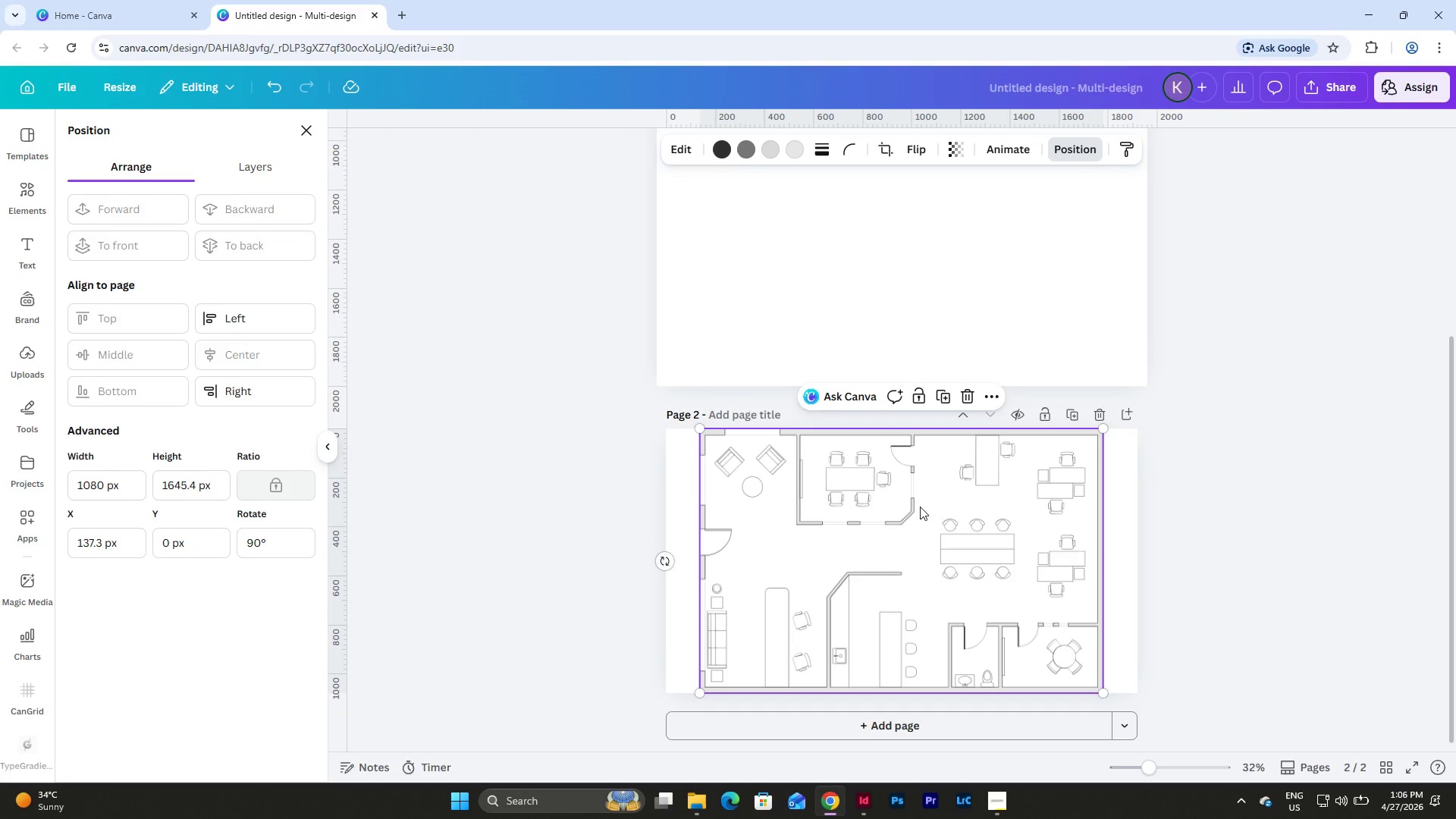 
left_click([1119, 538])
 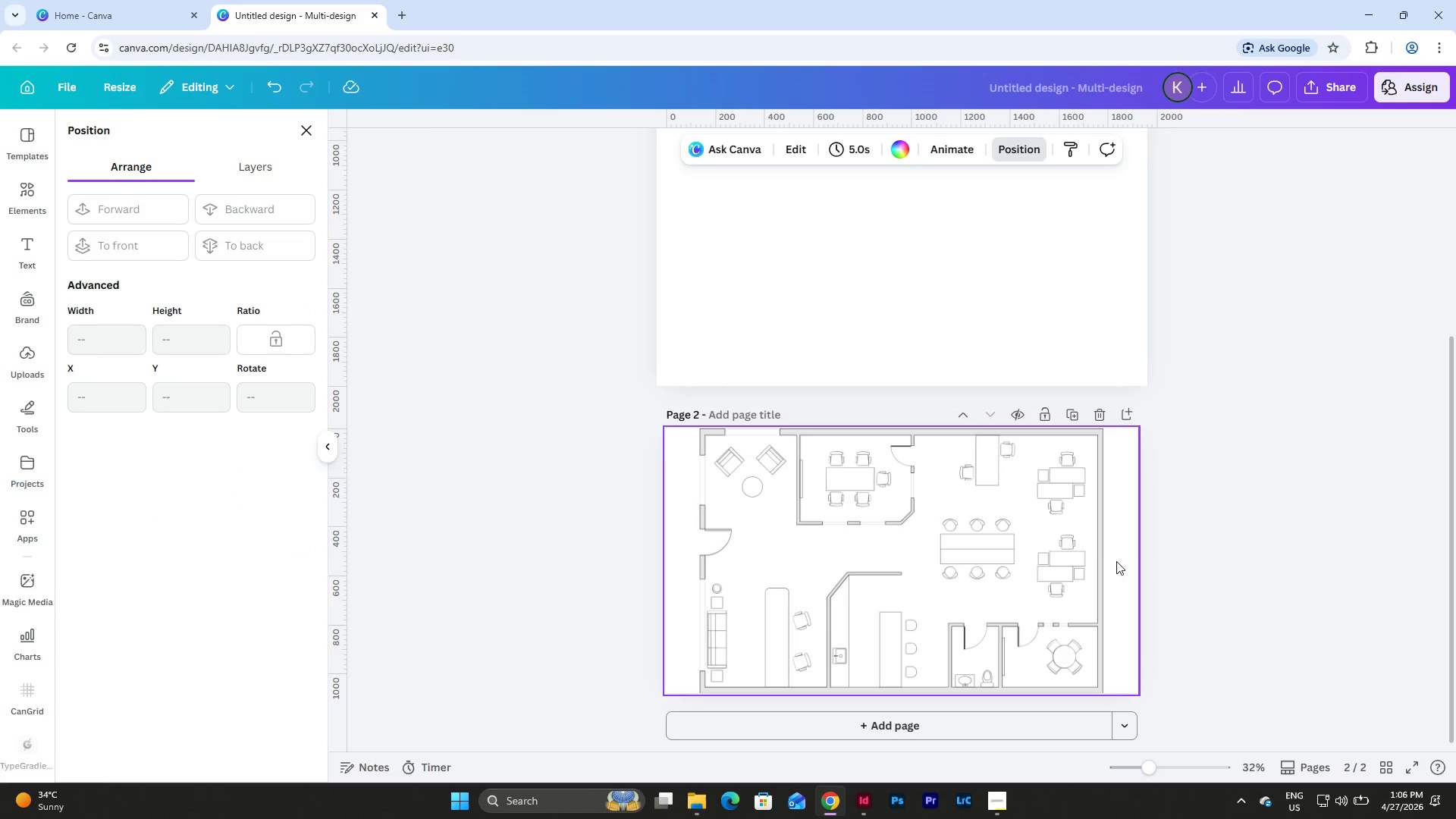 
left_click_drag(start_coordinate=[1116, 561], to_coordinate=[846, 519])
 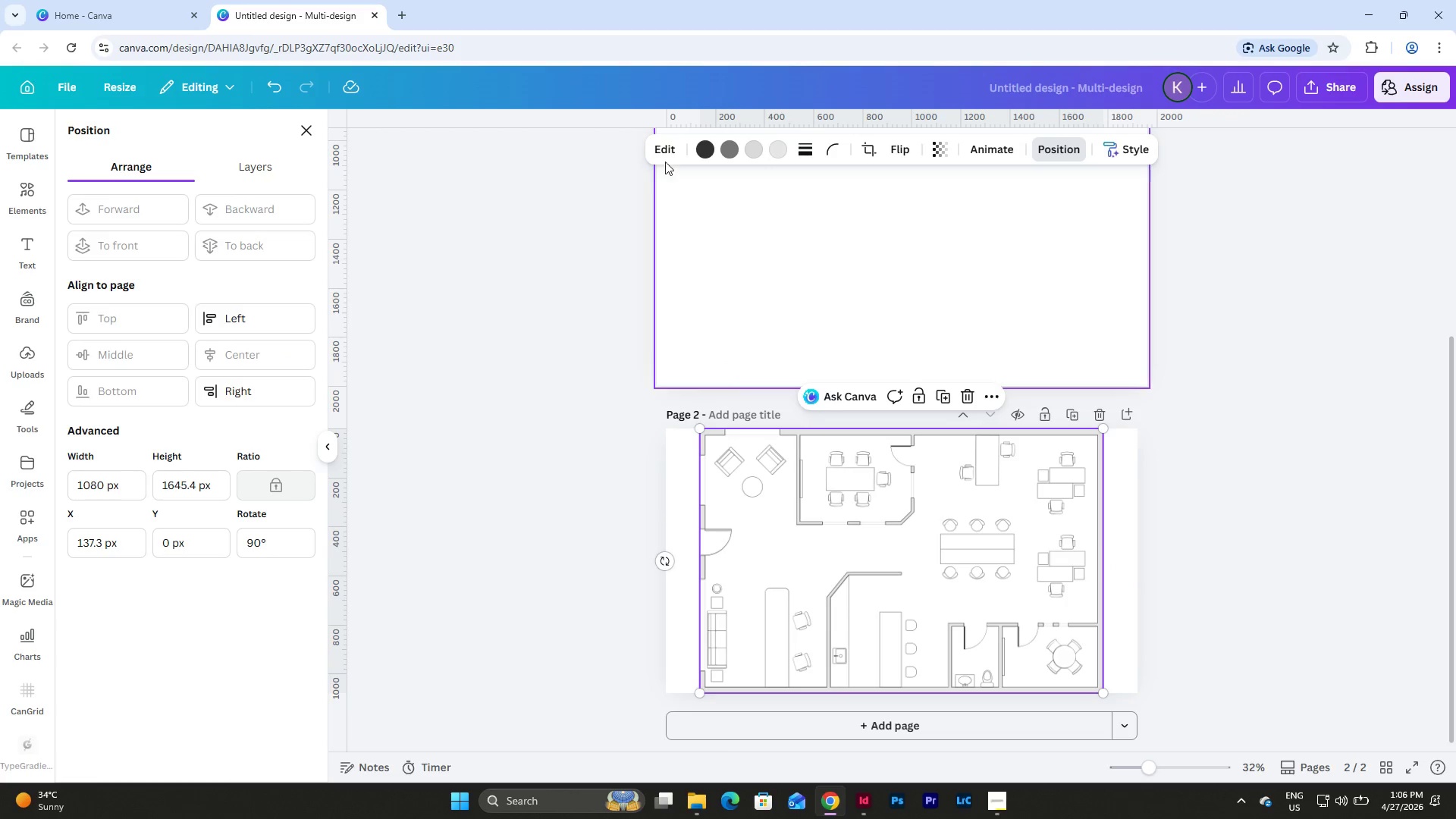 
left_click([712, 146])
 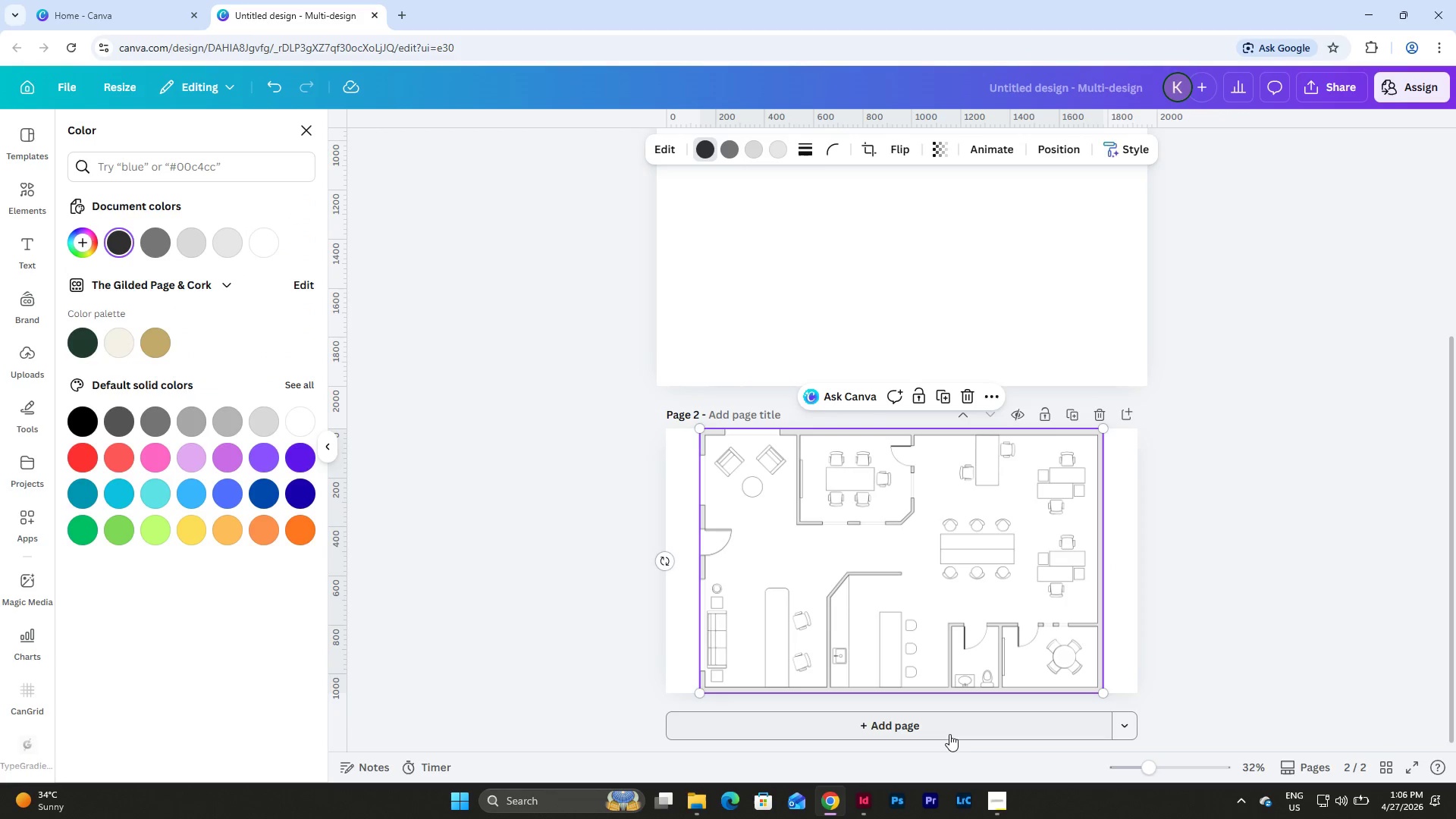 
left_click([1003, 795])